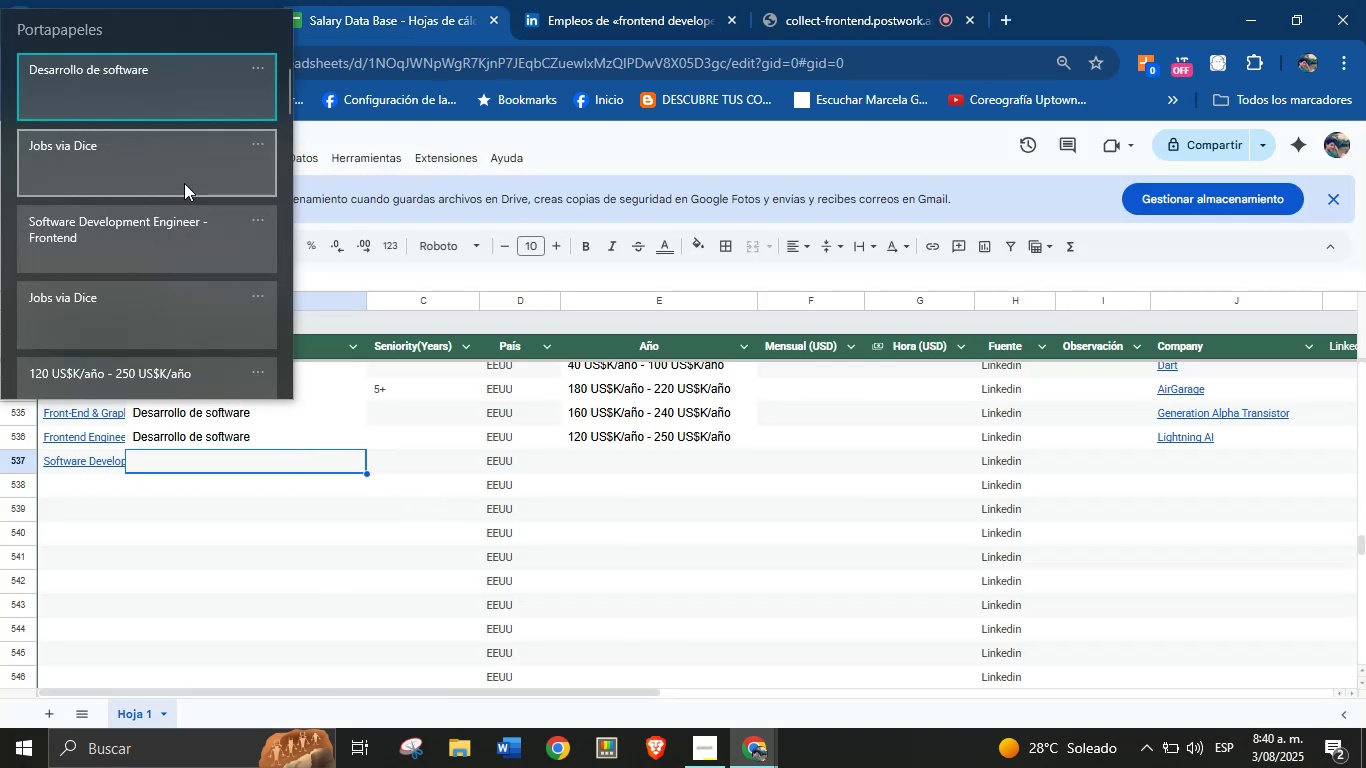 
left_click([167, 106])
 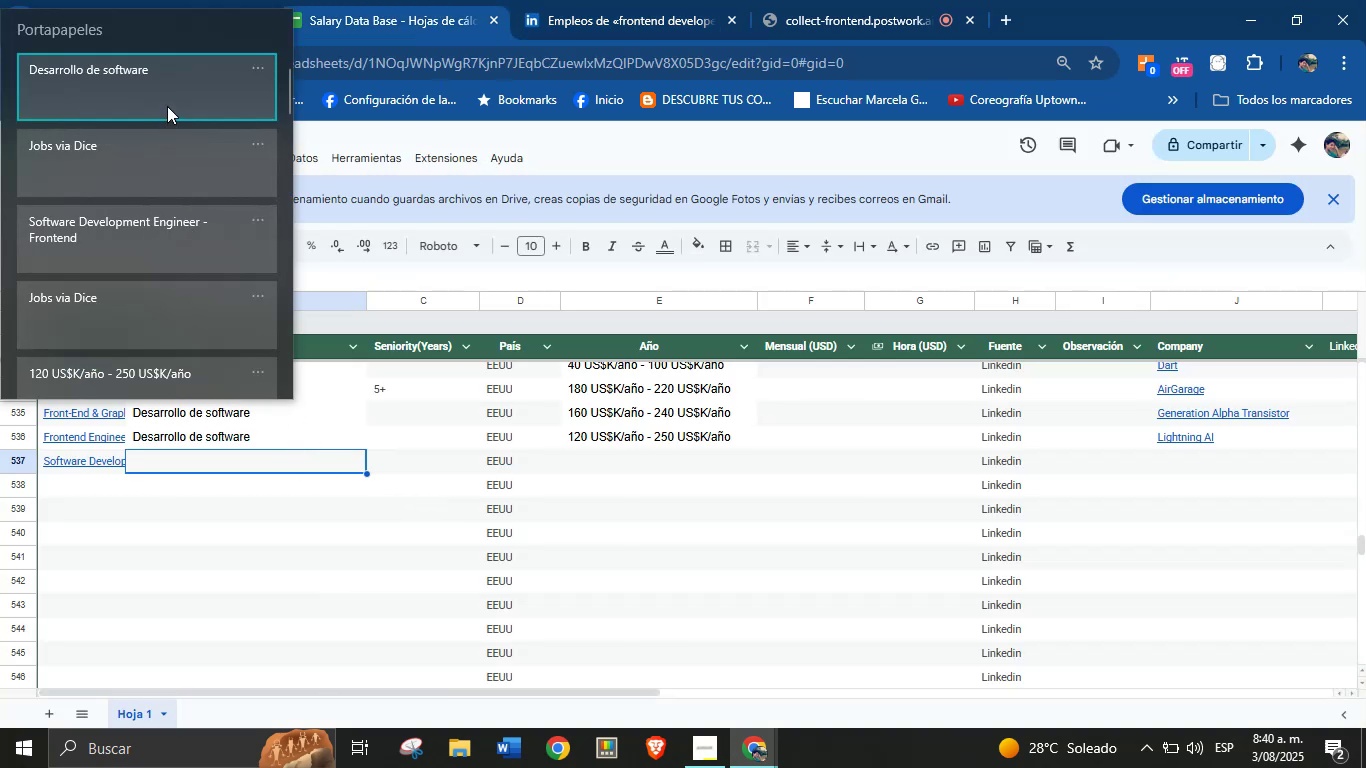 
key(Control+ControlLeft)
 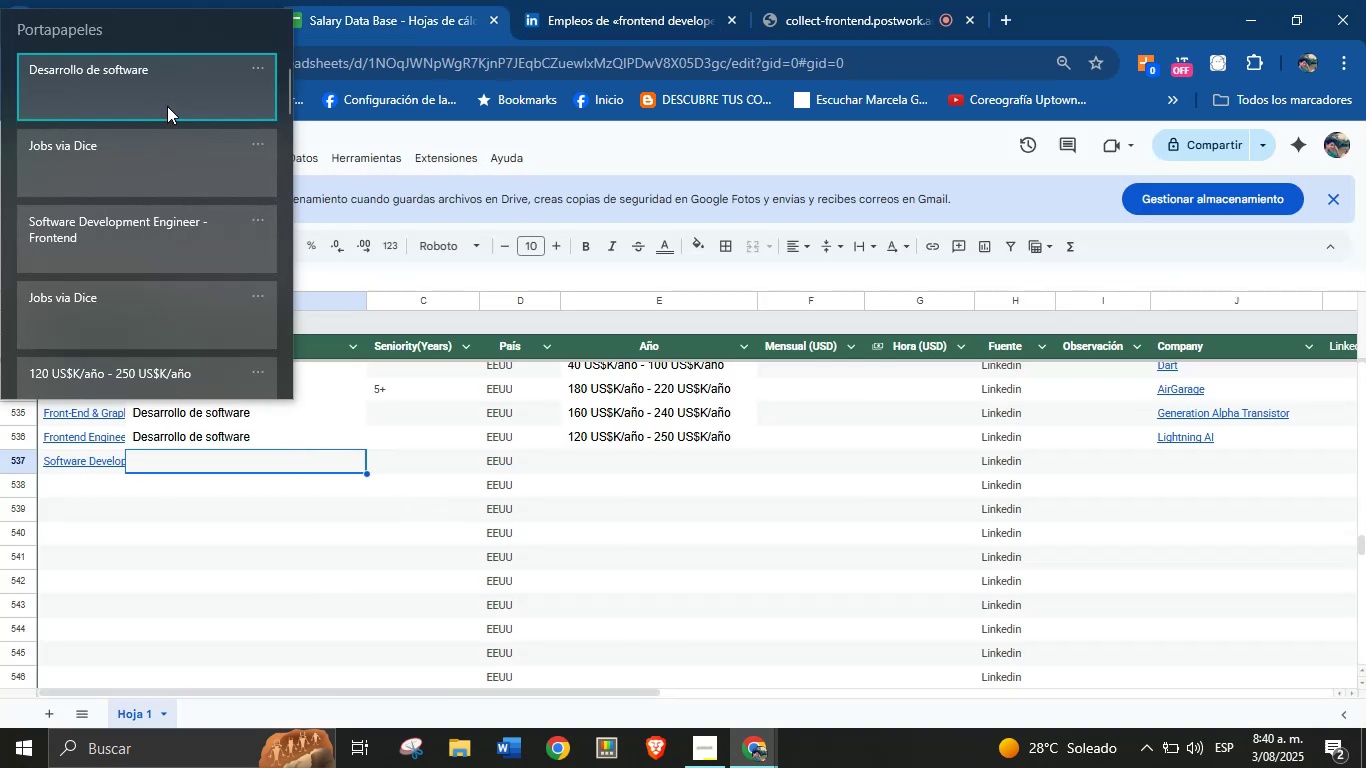 
key(Control+V)
 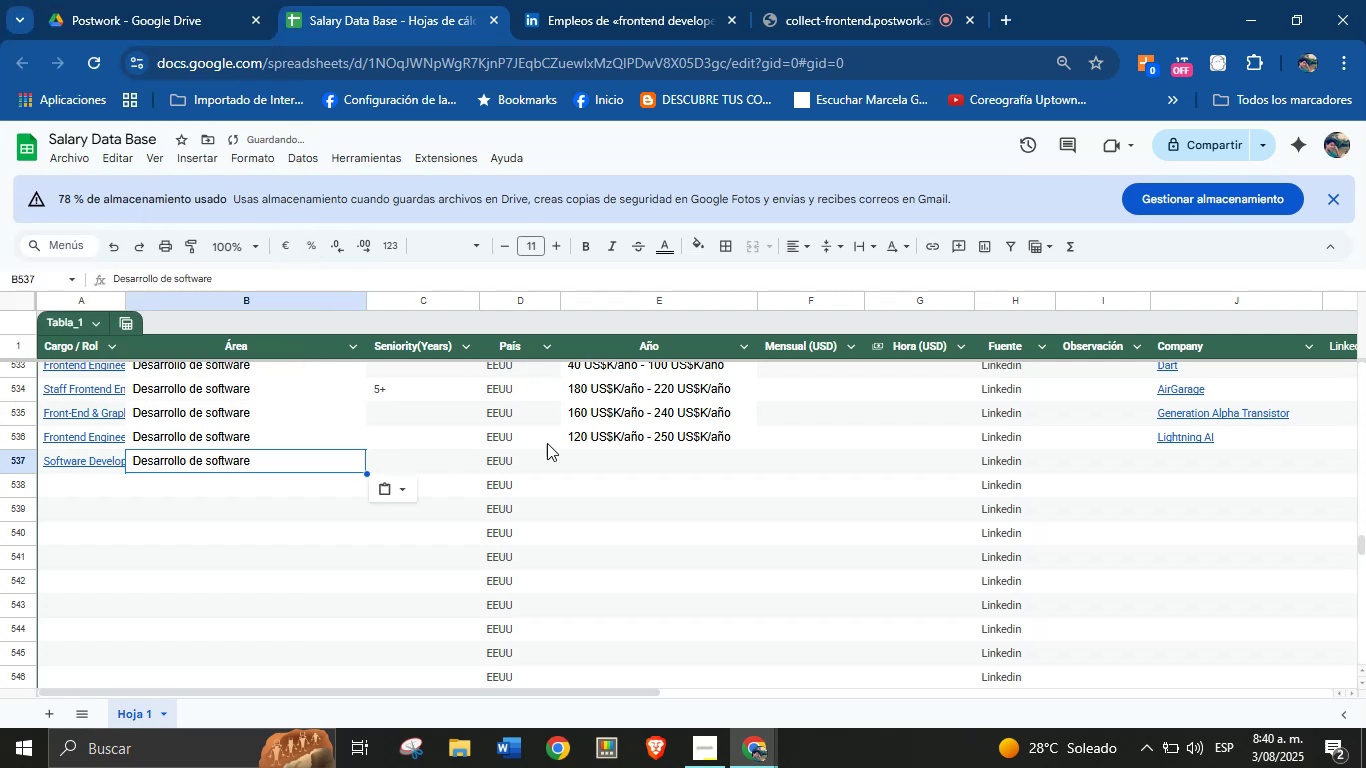 
left_click([592, 454])
 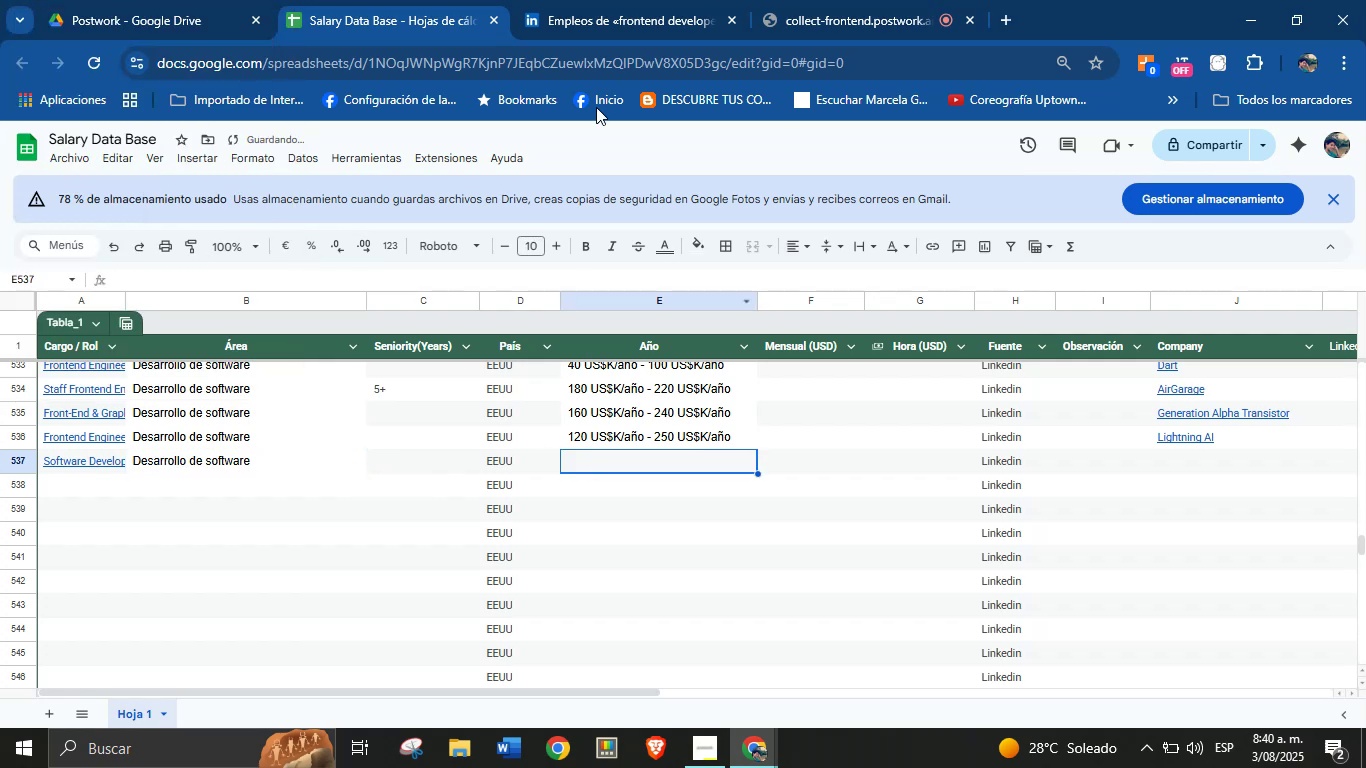 
left_click([597, 0])
 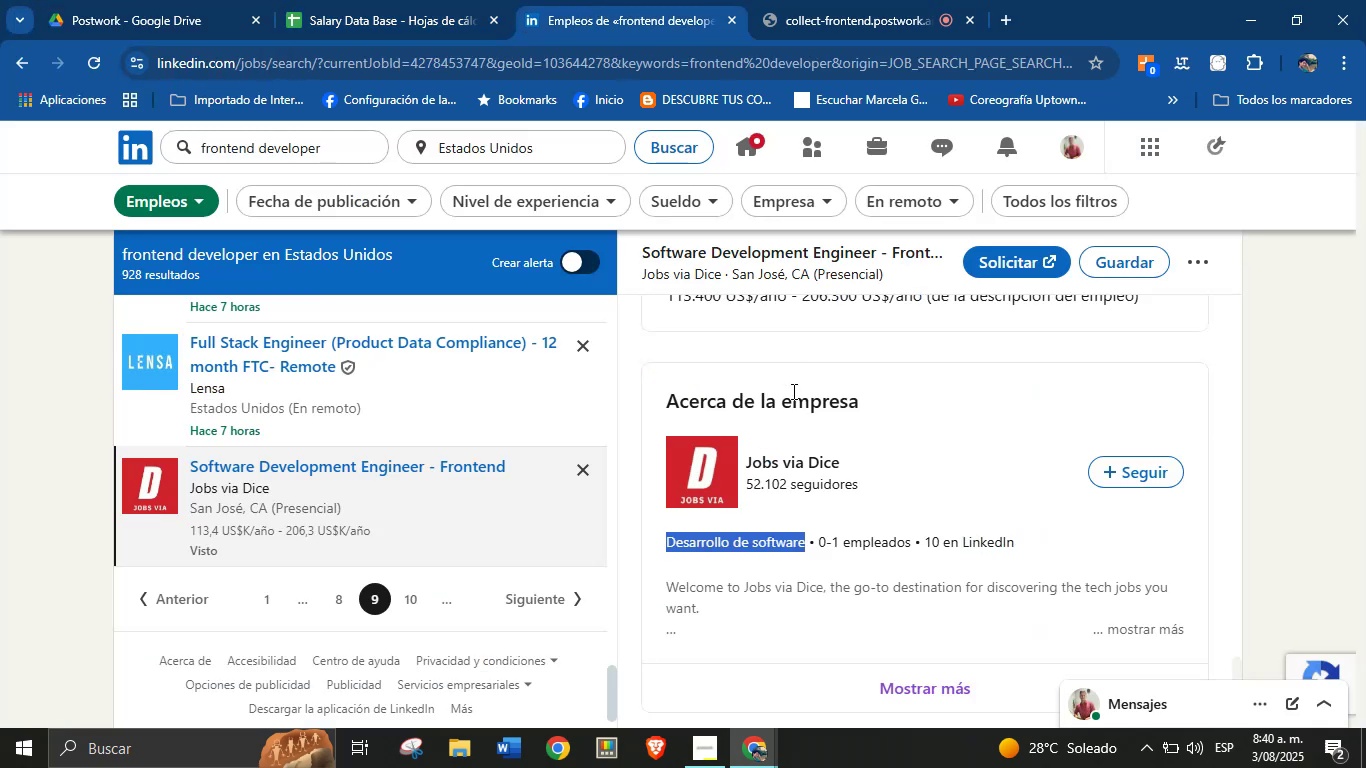 
scroll: coordinate [792, 405], scroll_direction: up, amount: 2.0
 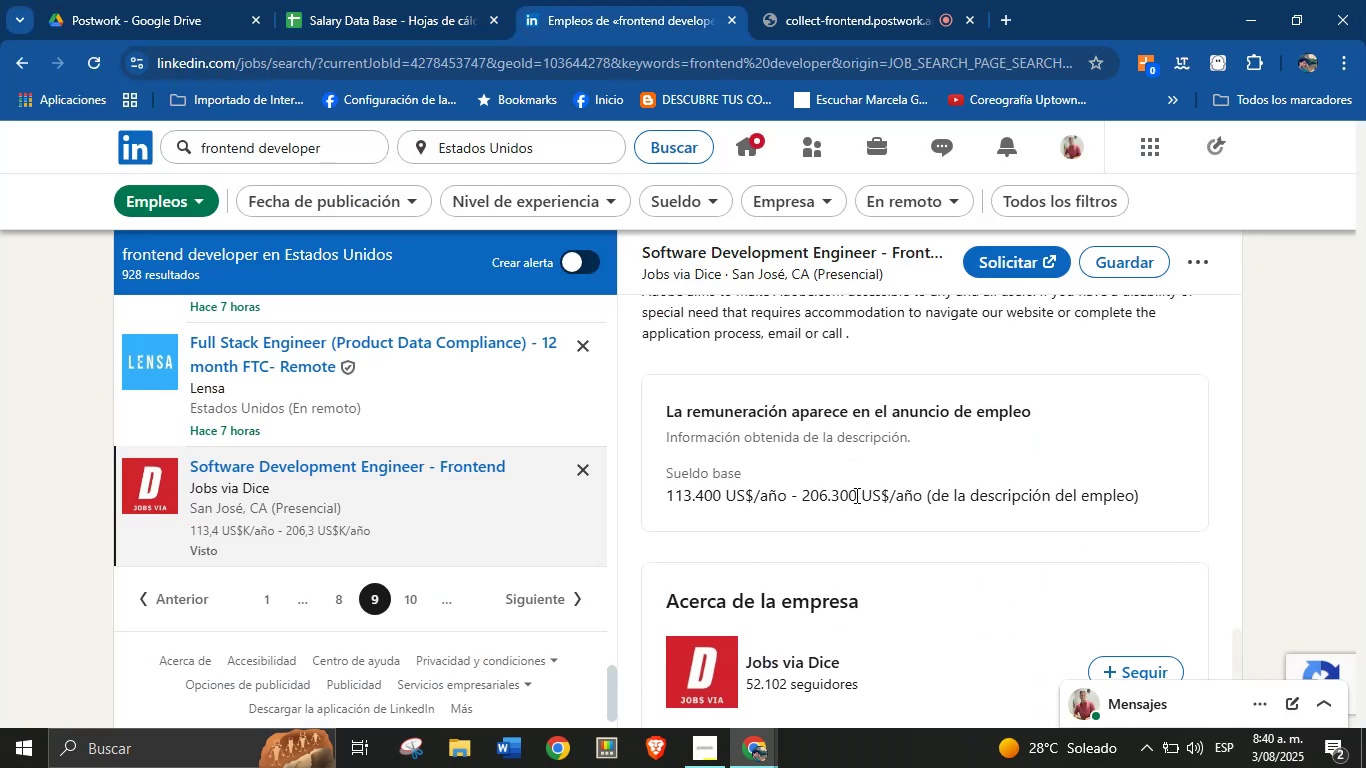 
wait(5.35)
 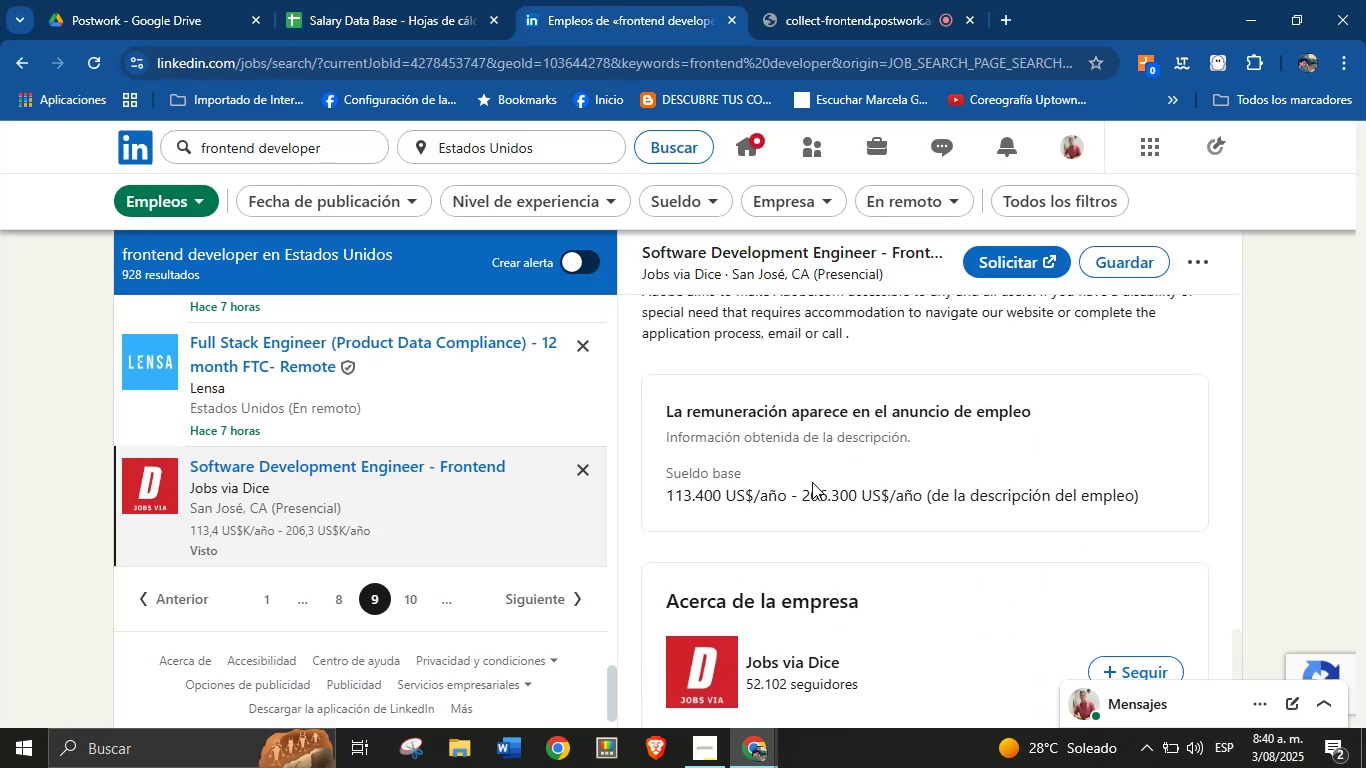 
left_click([426, 0])
 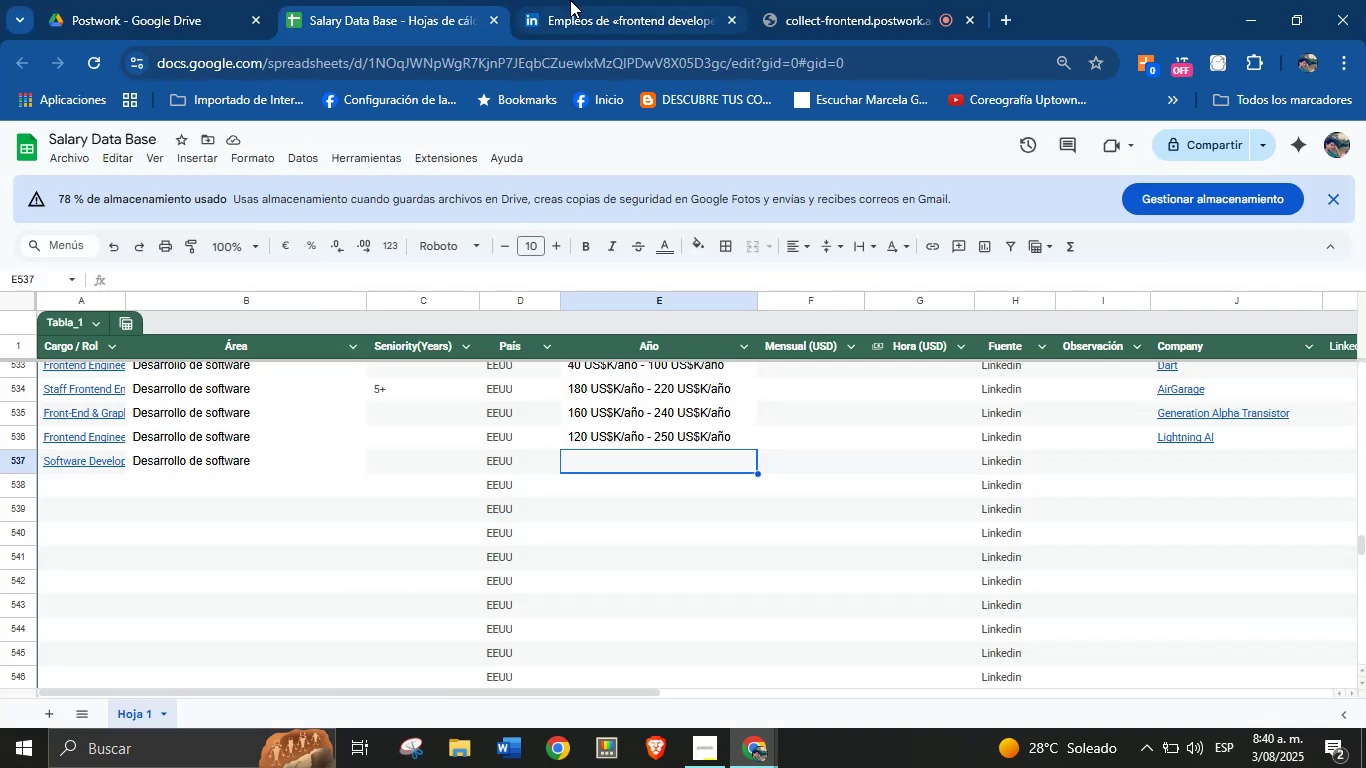 
left_click([584, 0])
 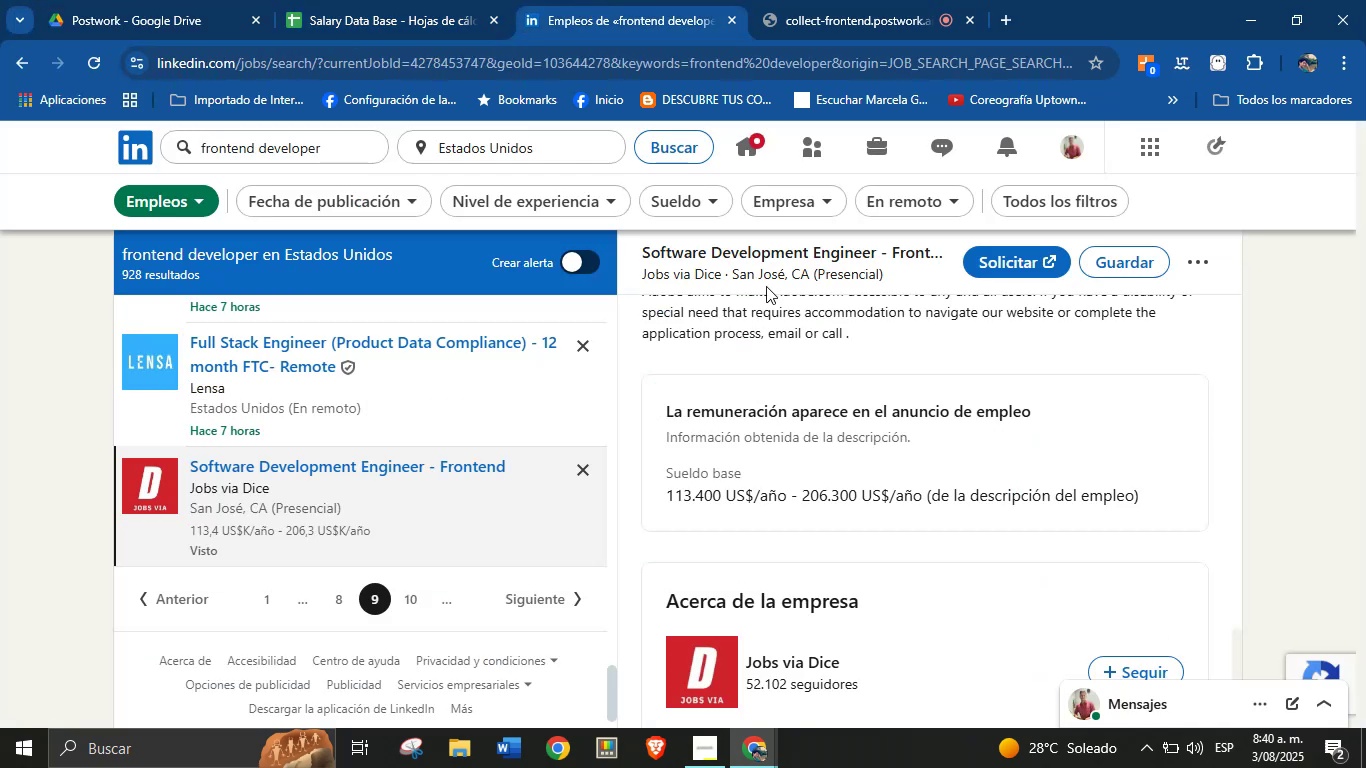 
left_click([412, 0])
 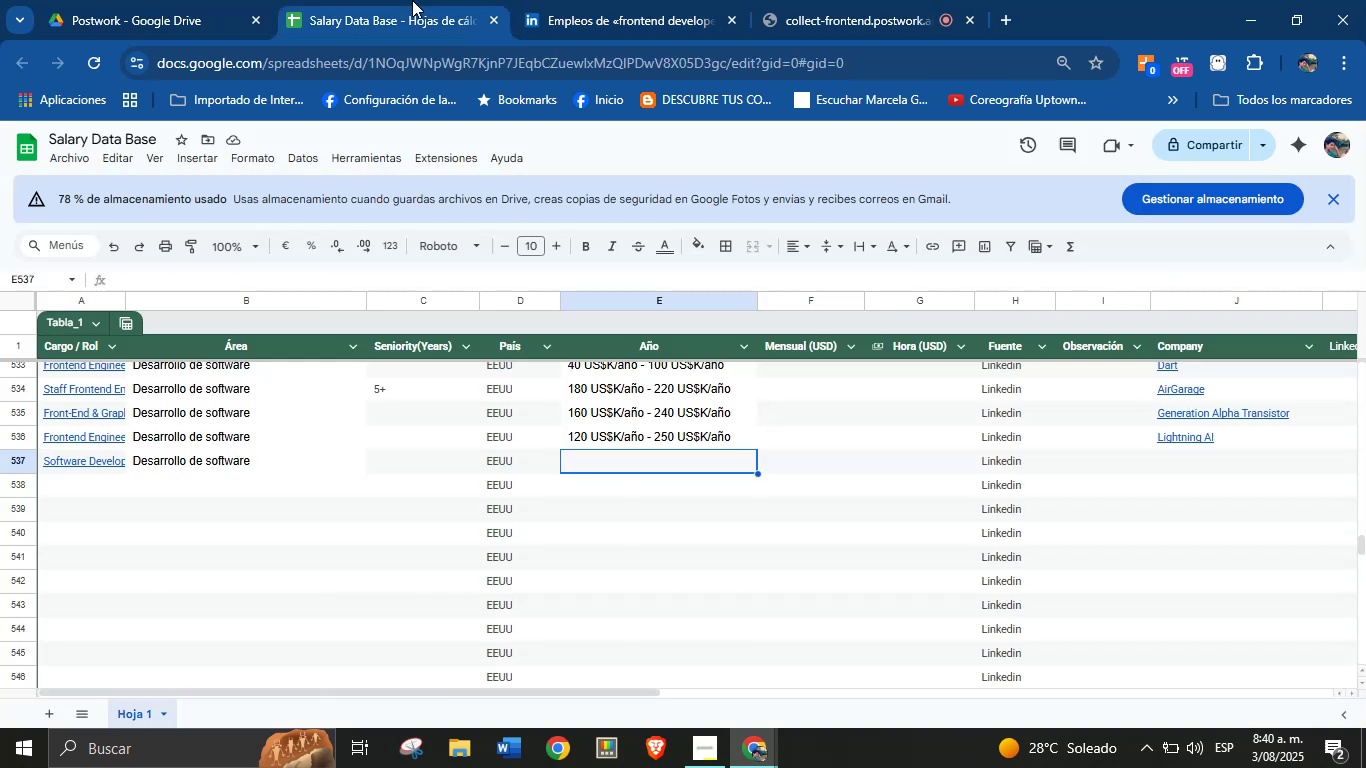 
left_click([553, 0])
 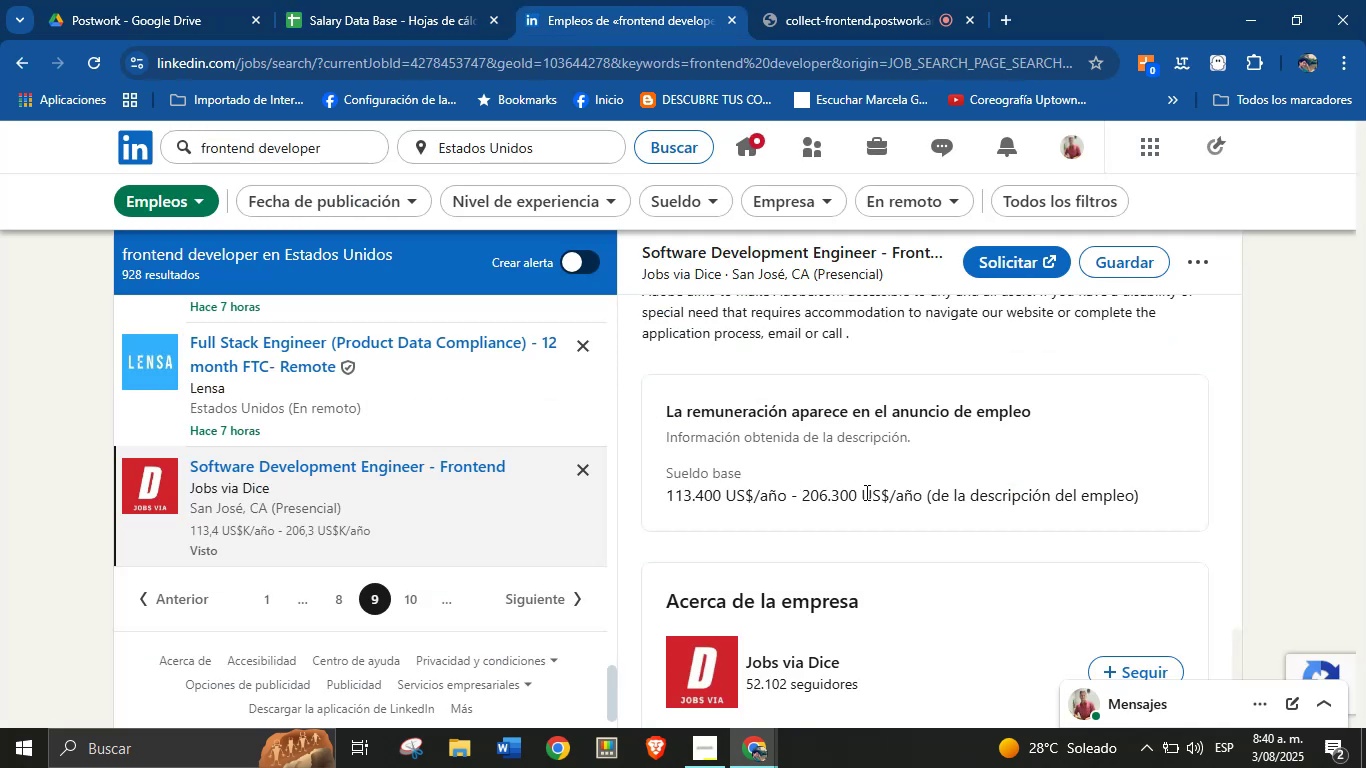 
scroll: coordinate [845, 464], scroll_direction: up, amount: 3.0
 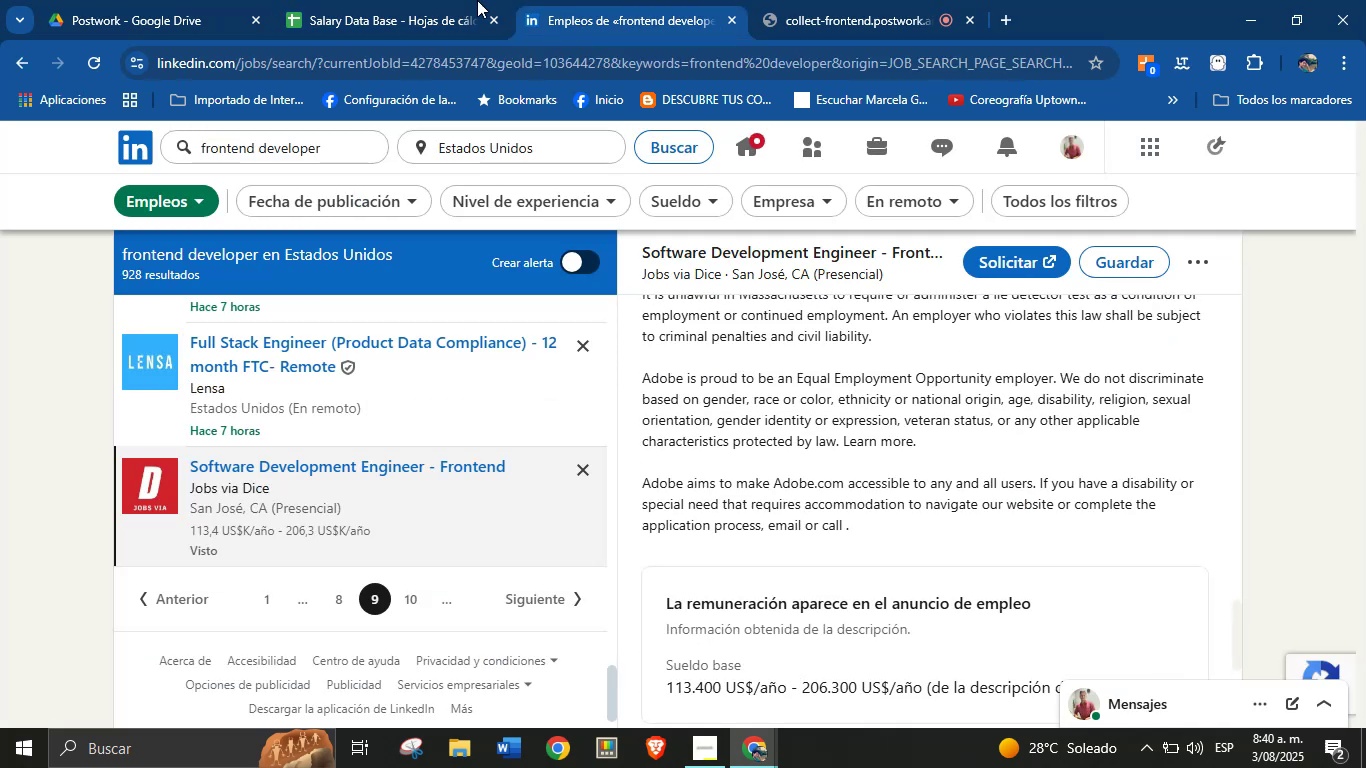 
left_click([420, 0])
 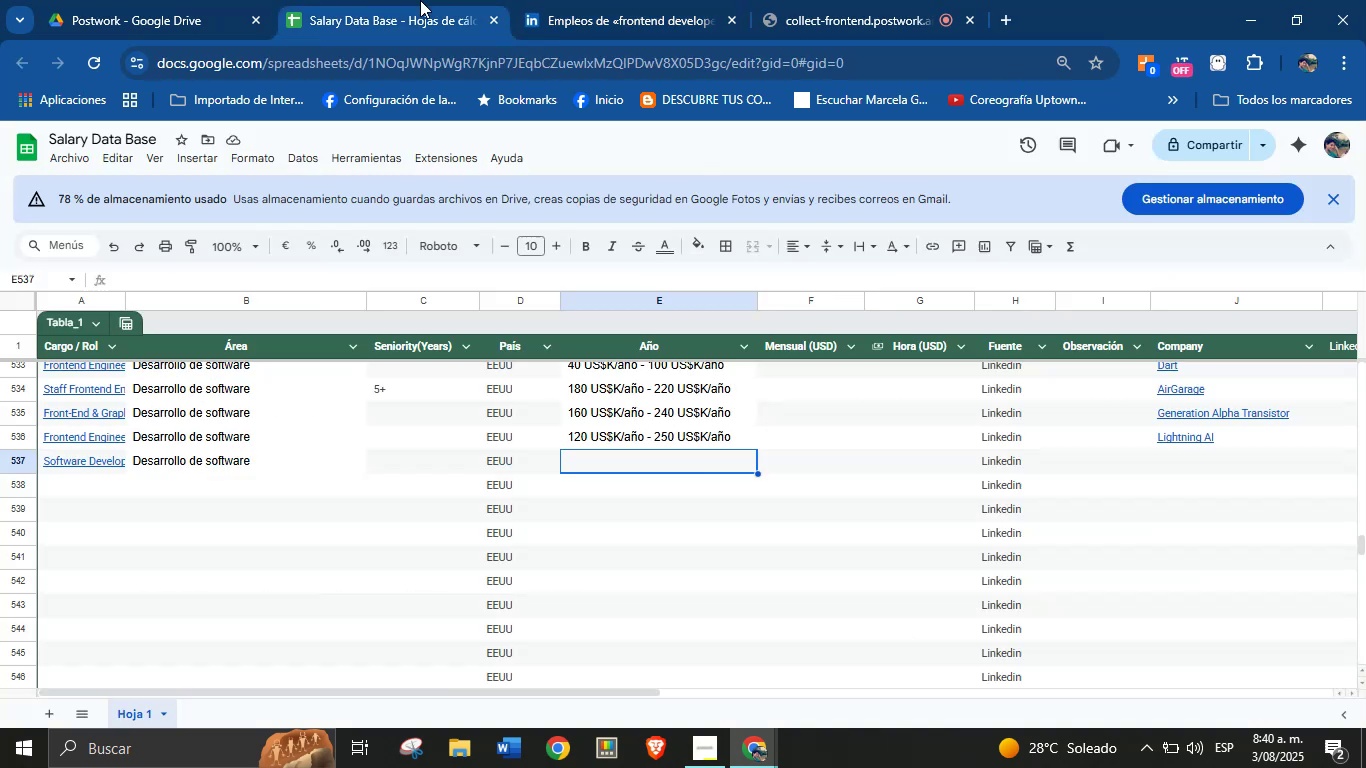 
key(Meta+MetaLeft)
 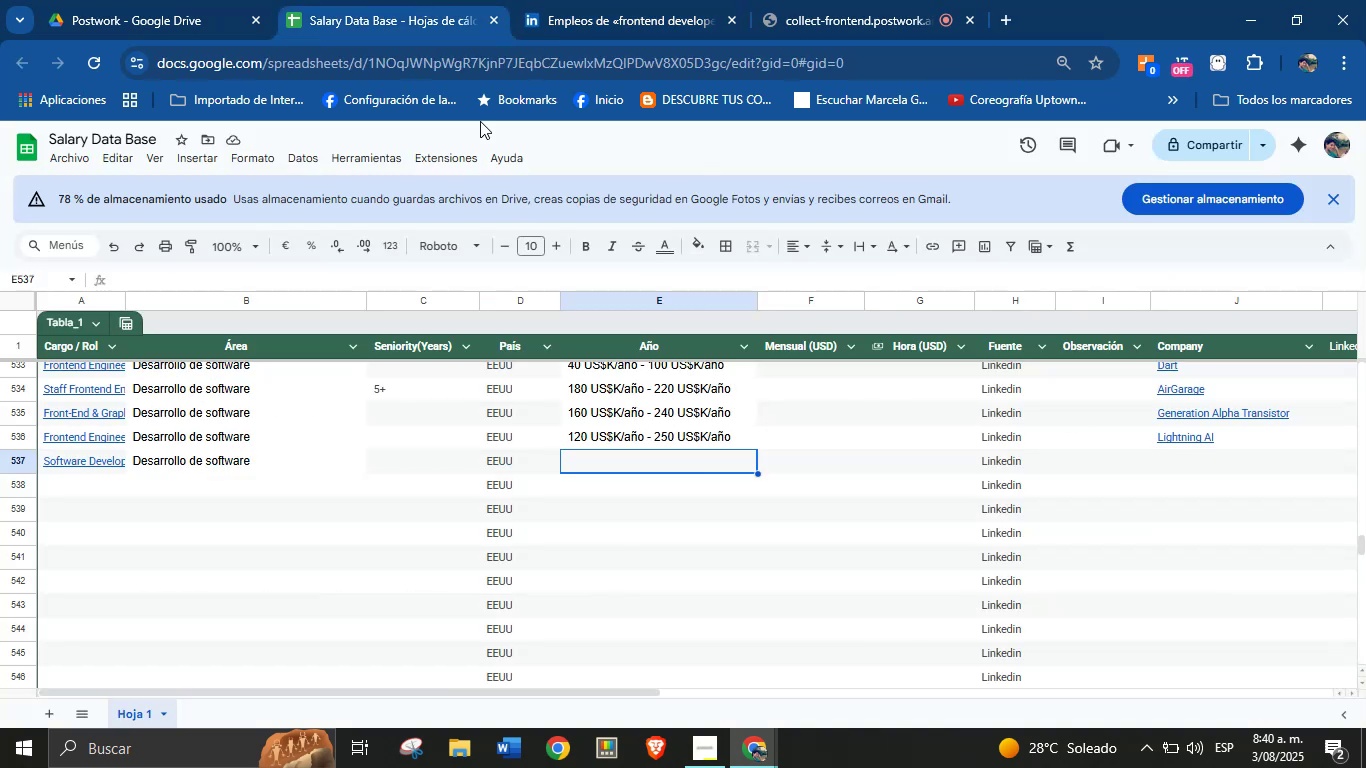 
key(Meta+MetaLeft)
 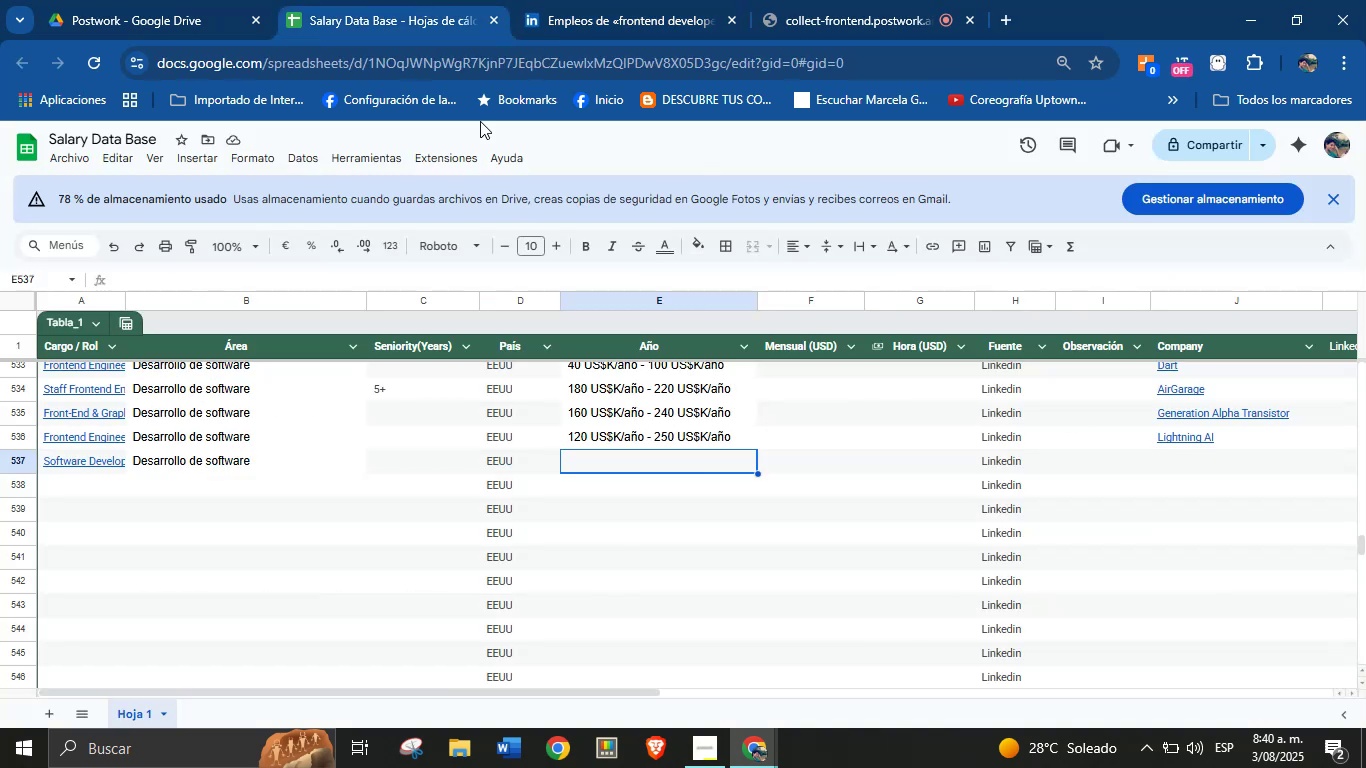 
key(Meta+V)
 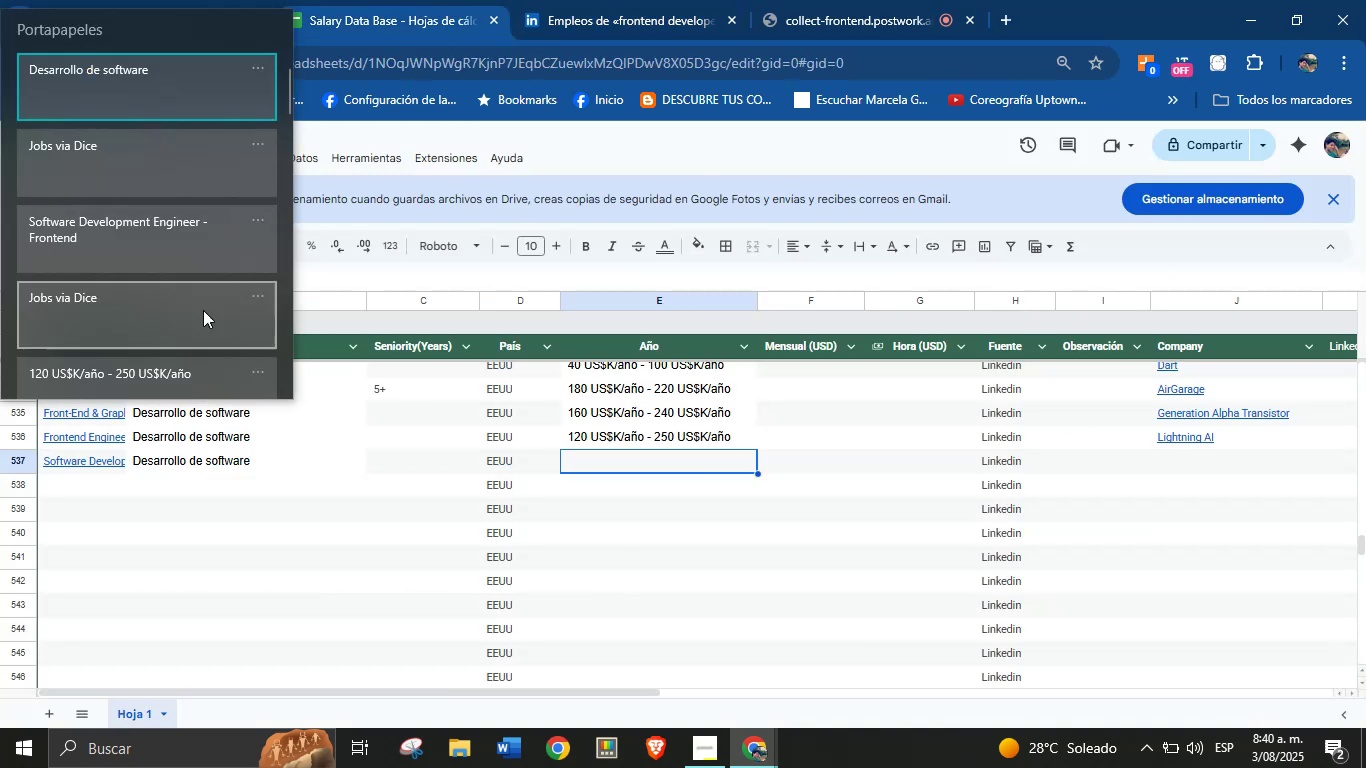 
double_click([577, 0])
 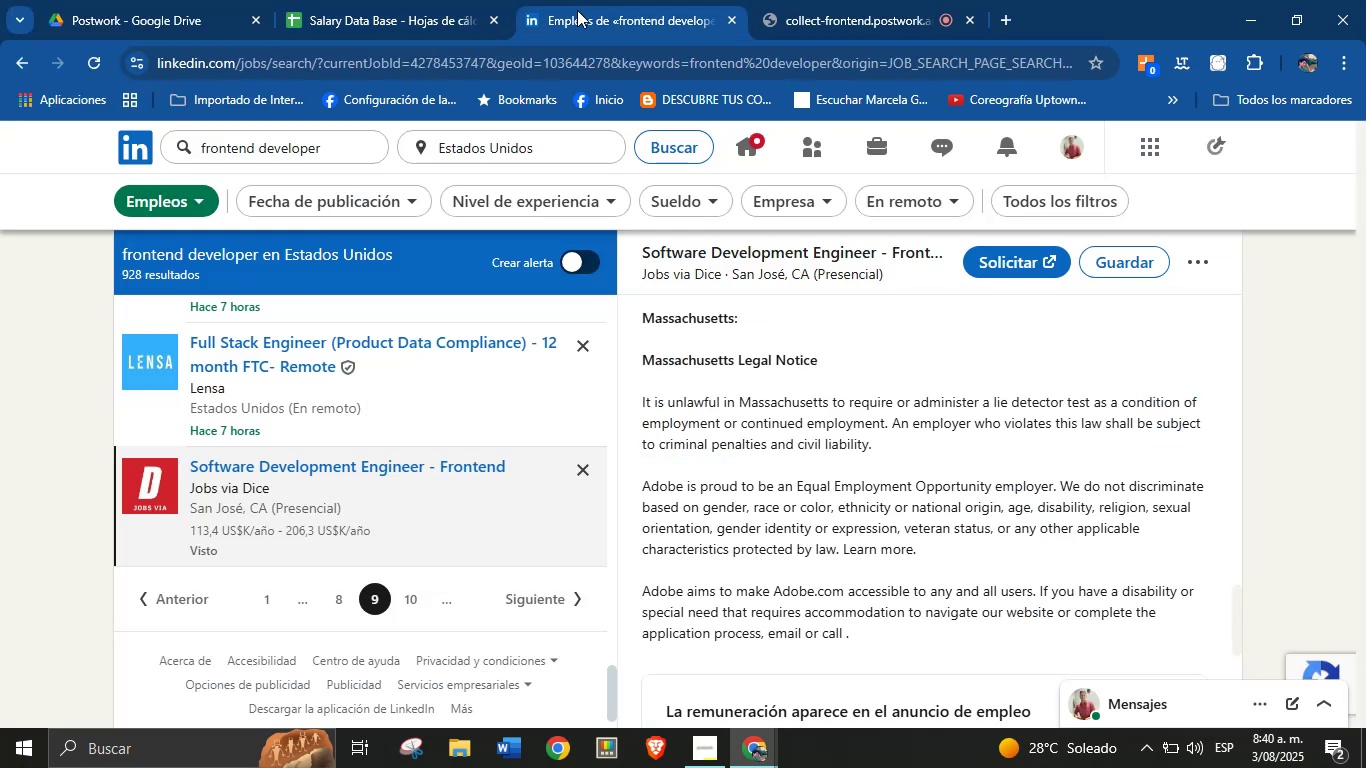 
scroll: coordinate [770, 387], scroll_direction: up, amount: 28.0
 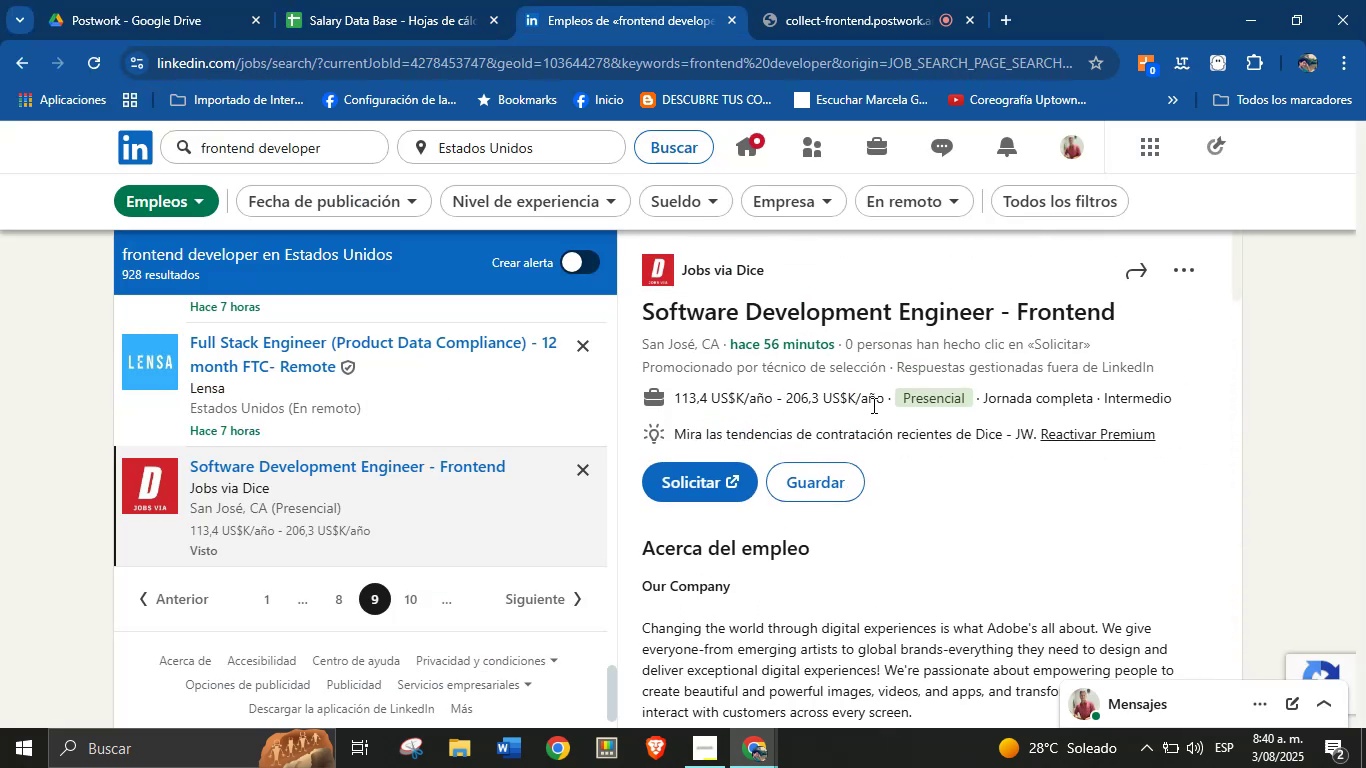 
left_click_drag(start_coordinate=[882, 402], to_coordinate=[677, 404])
 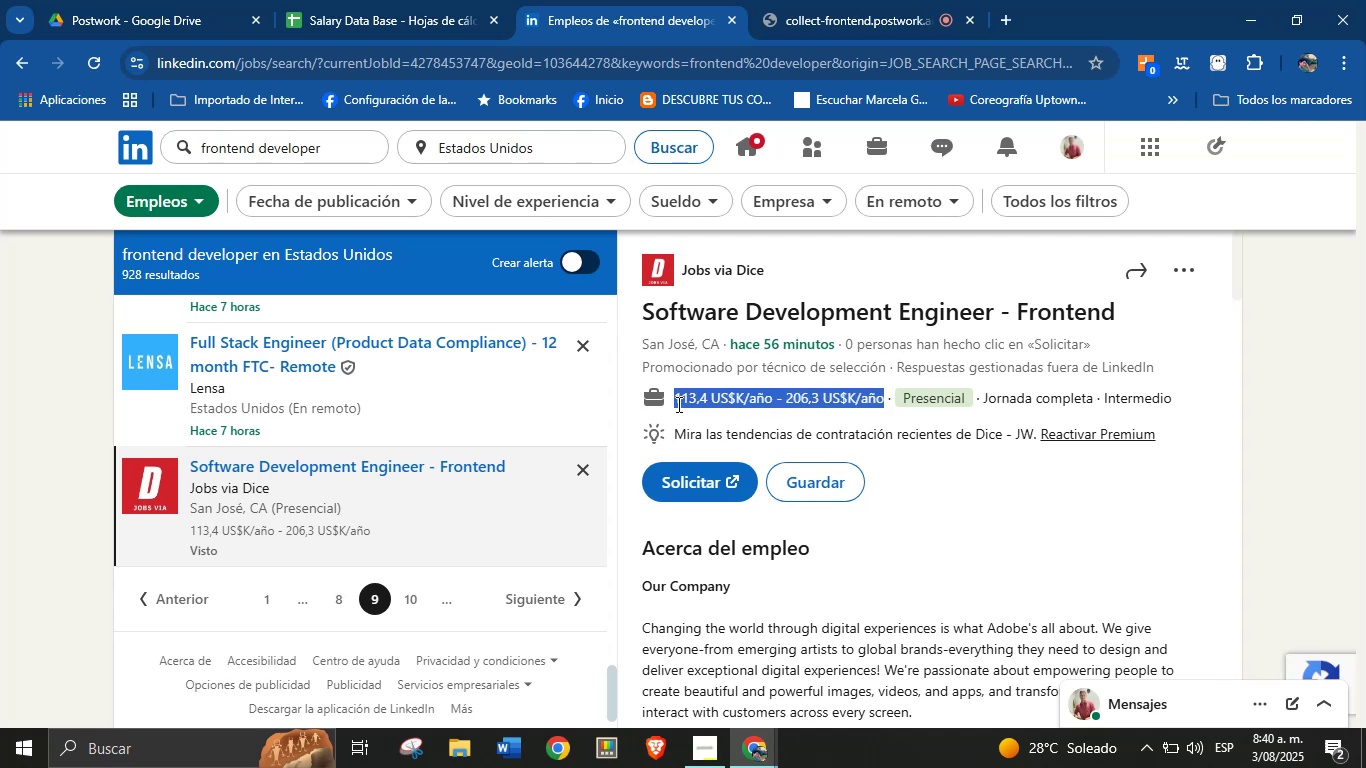 
key(Alt+Control+ControlLeft)
 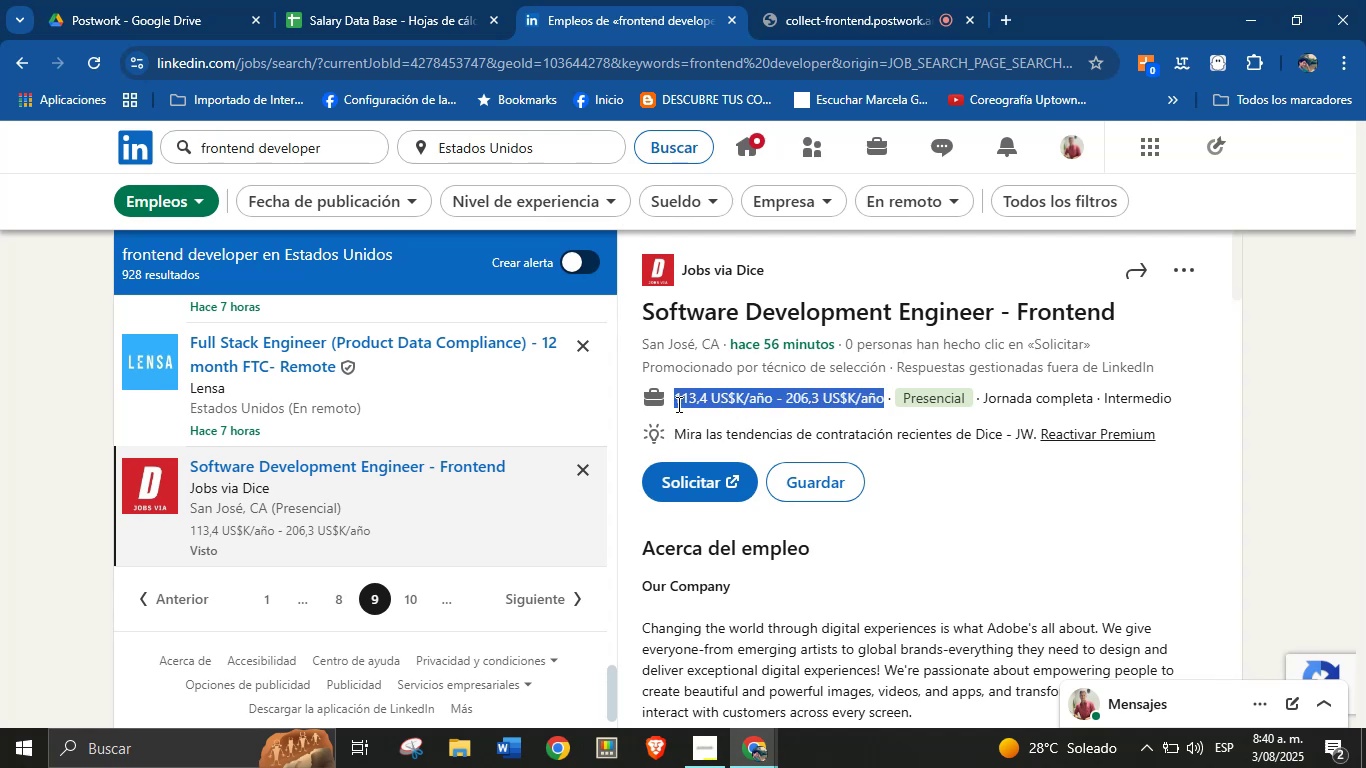 
key(Alt+AltLeft)
 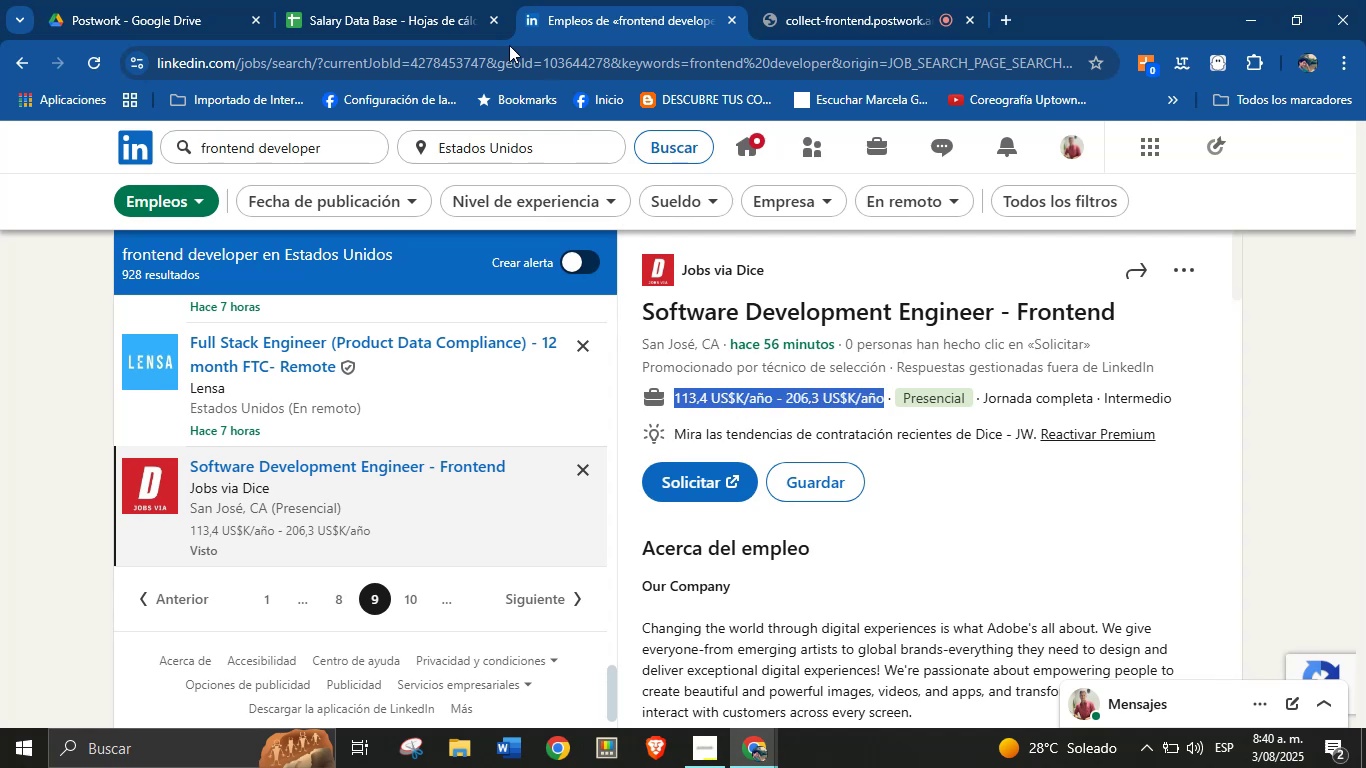 
key(Alt+Control+C)
 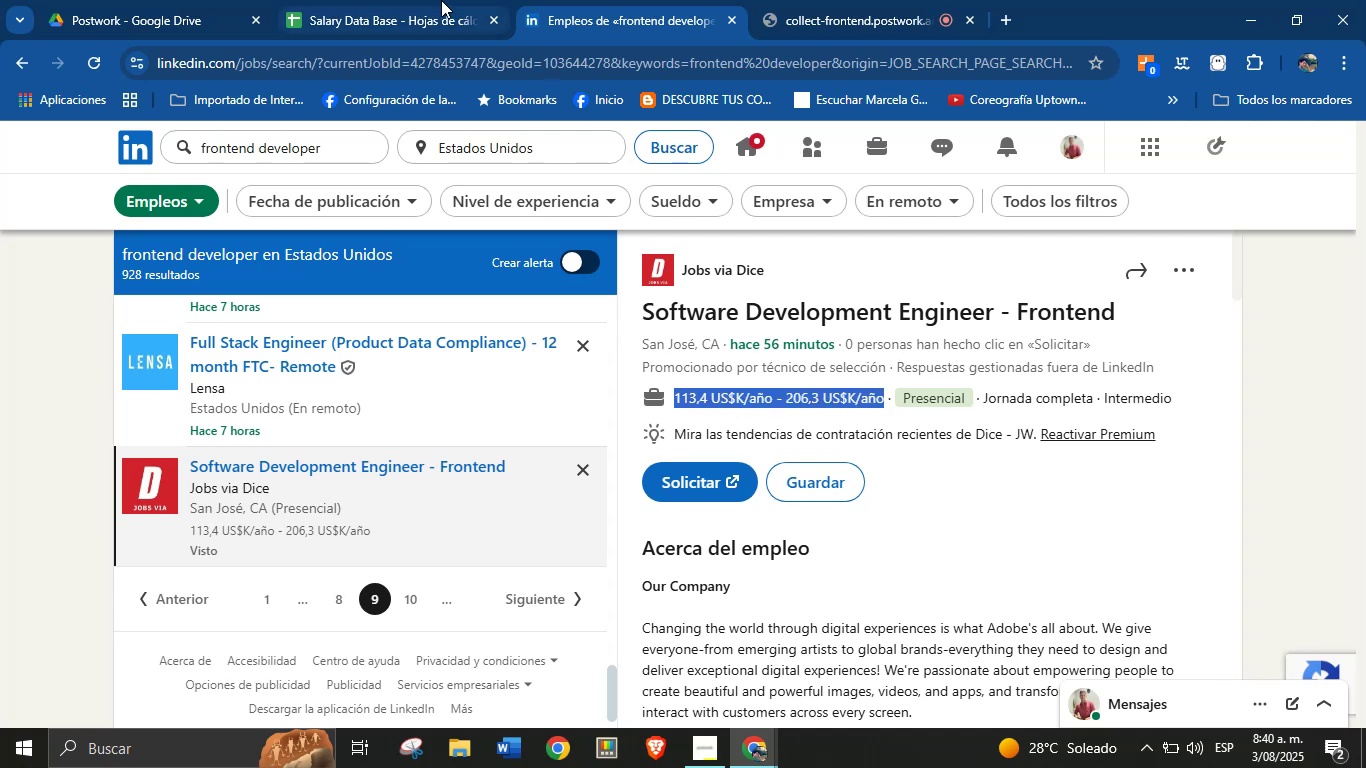 
key(Control+ControlLeft)
 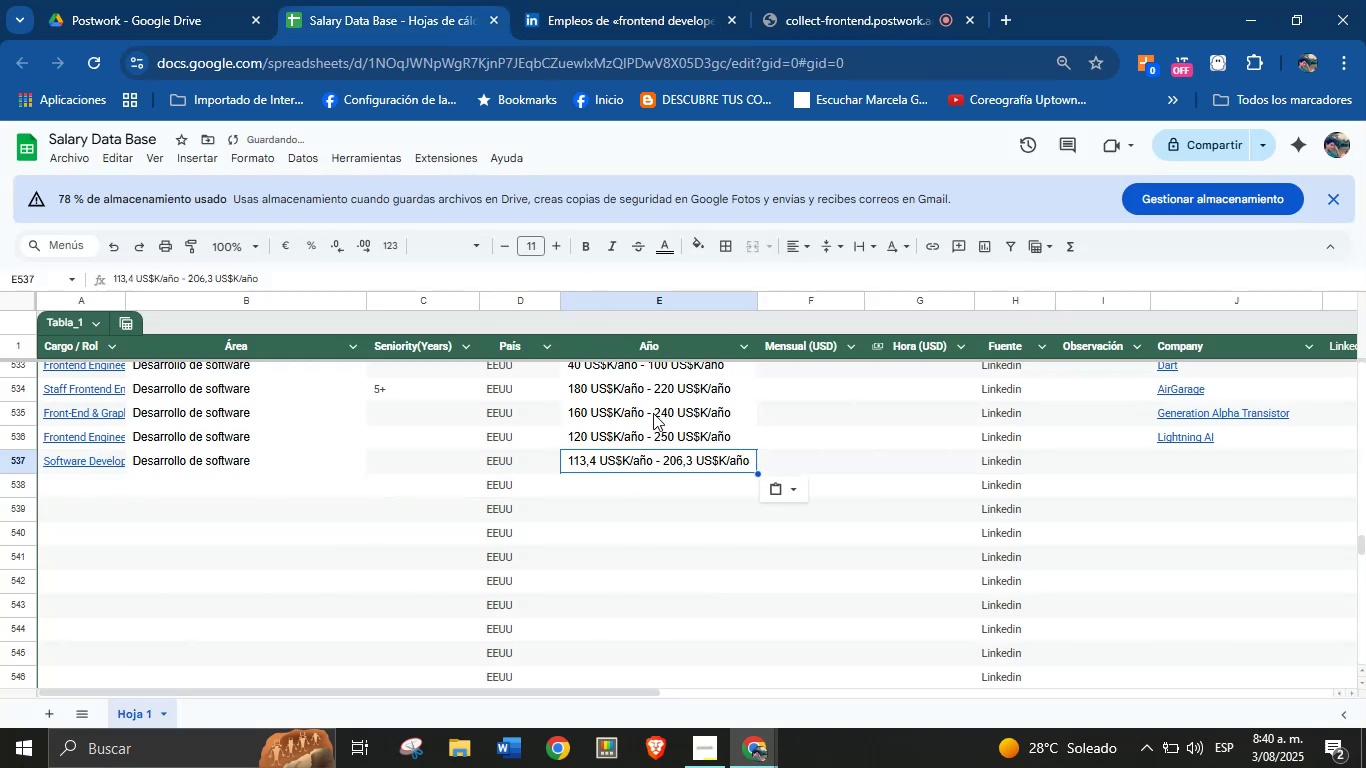 
key(Control+V)
 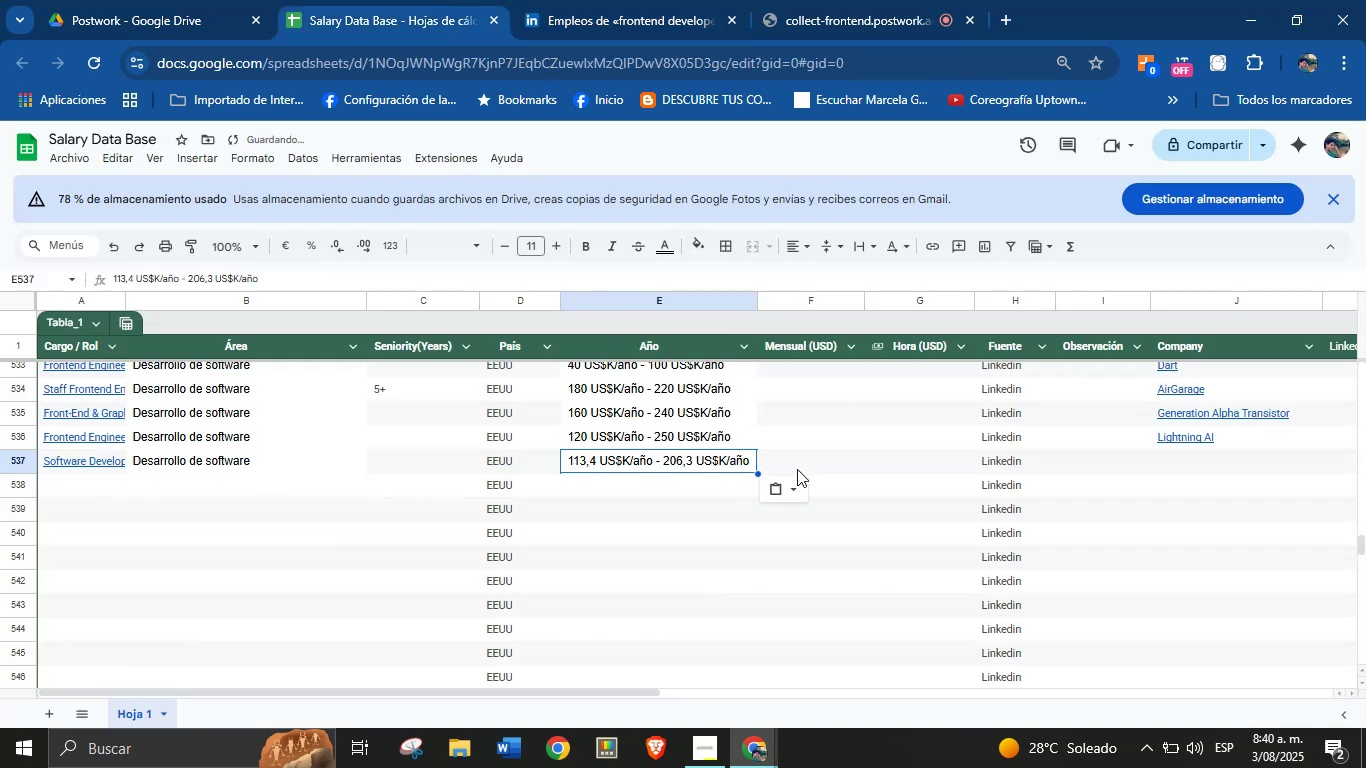 
key(Break)
 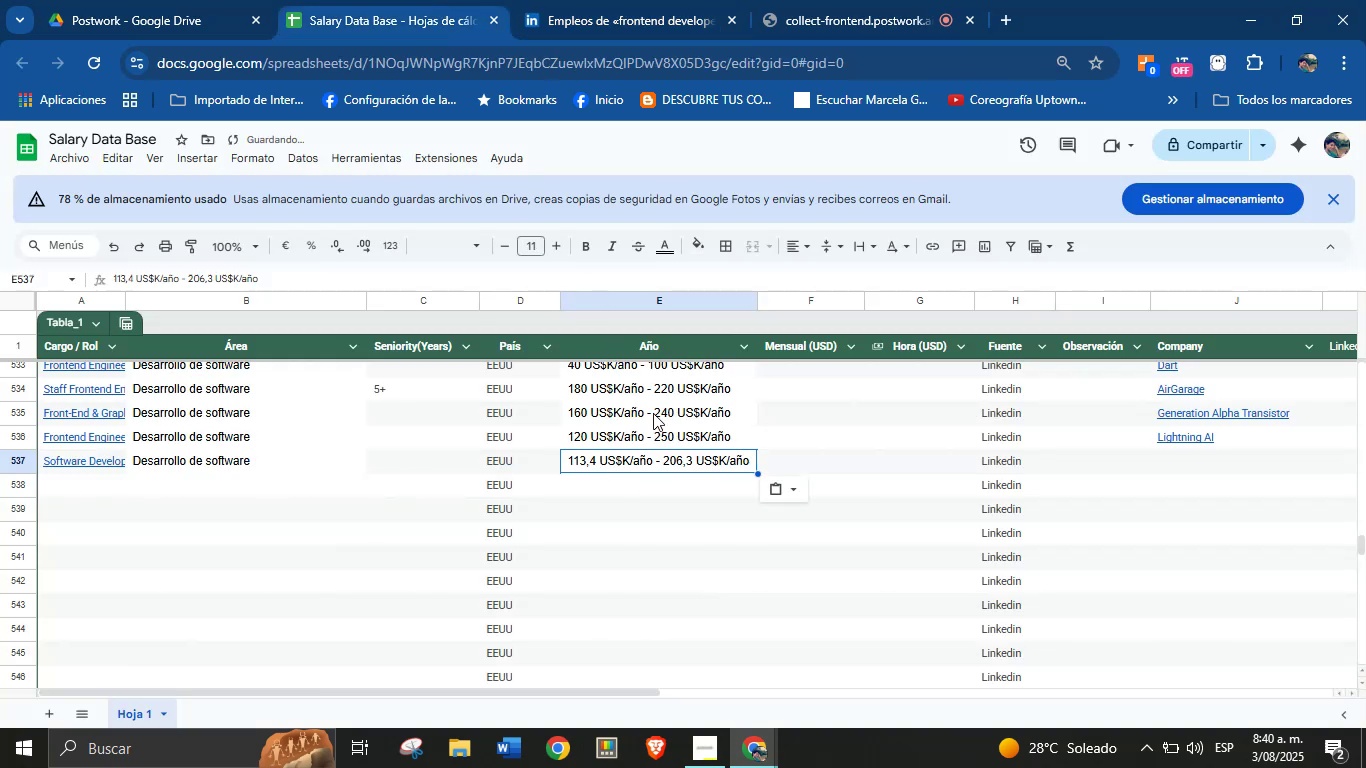 
left_click([824, 461])
 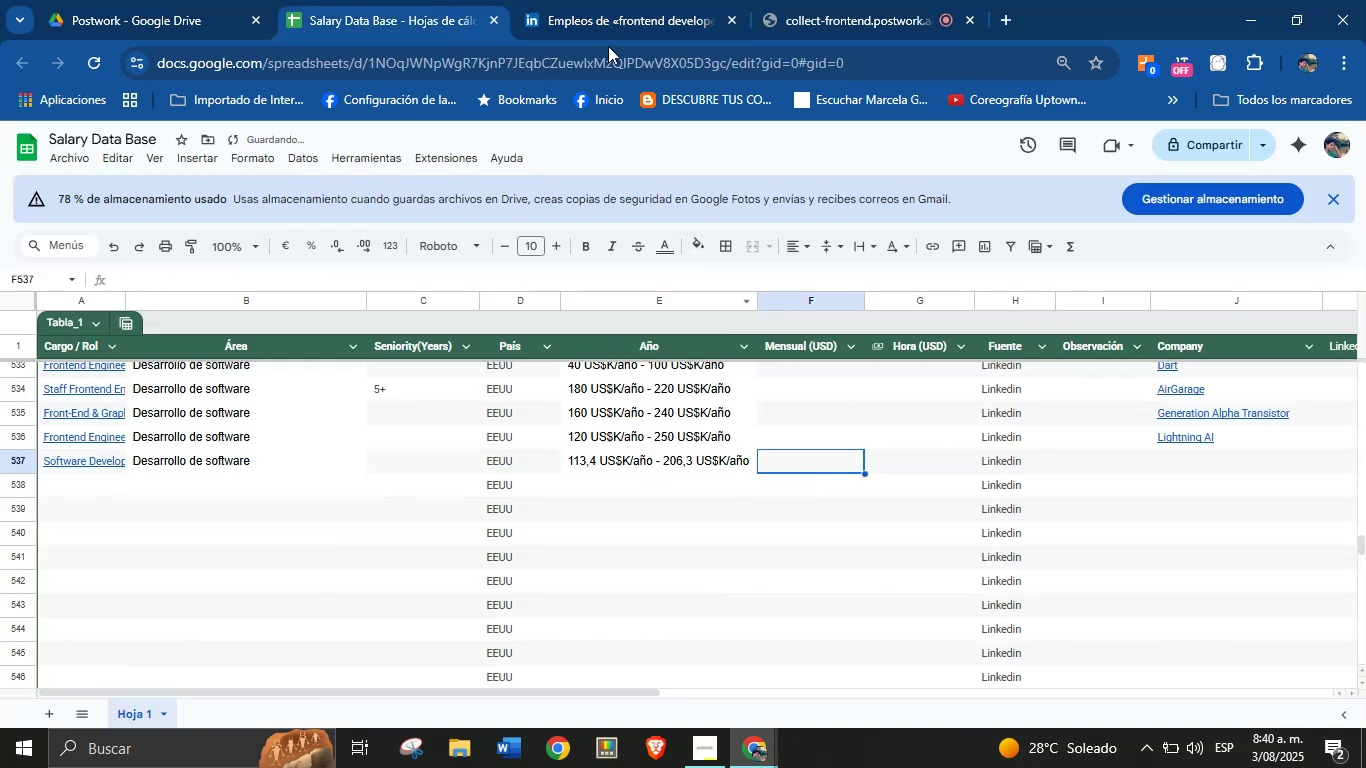 
left_click([606, 0])
 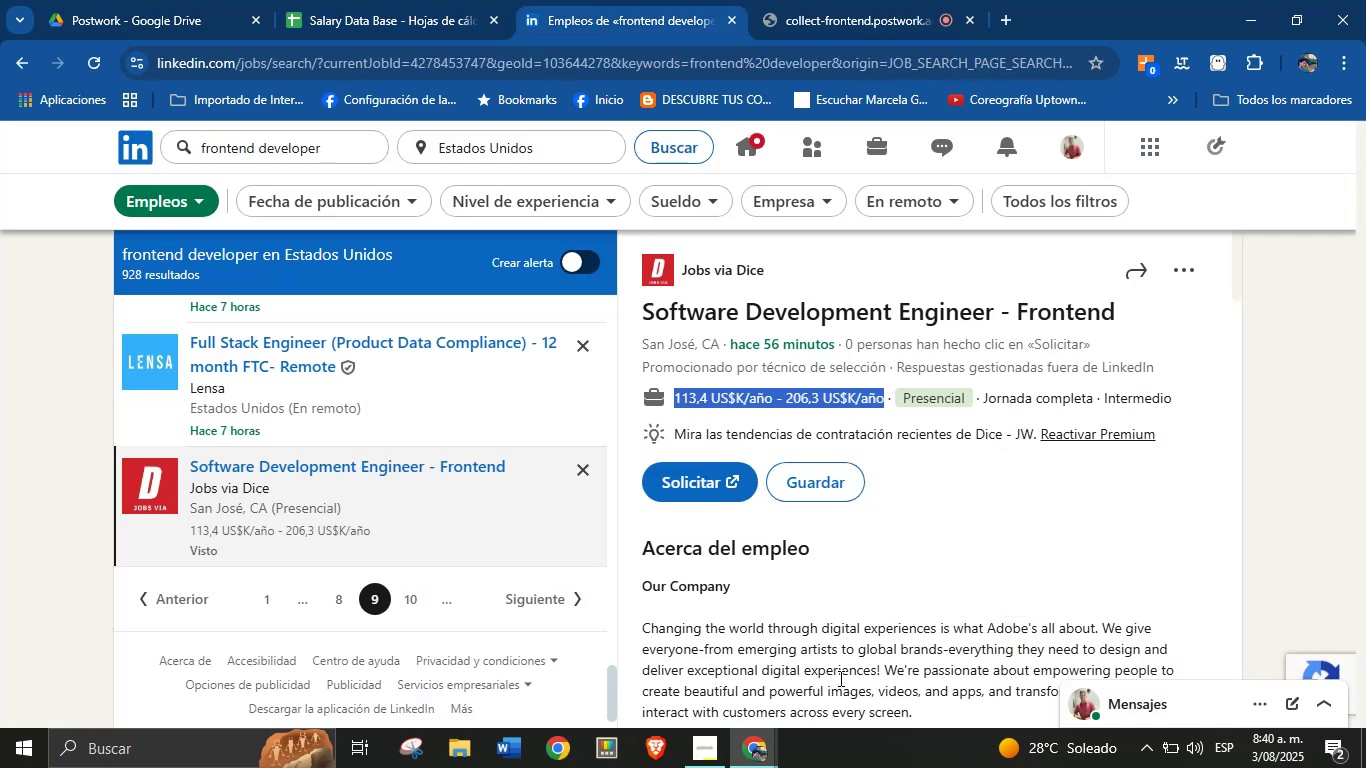 
left_click([862, 651])
 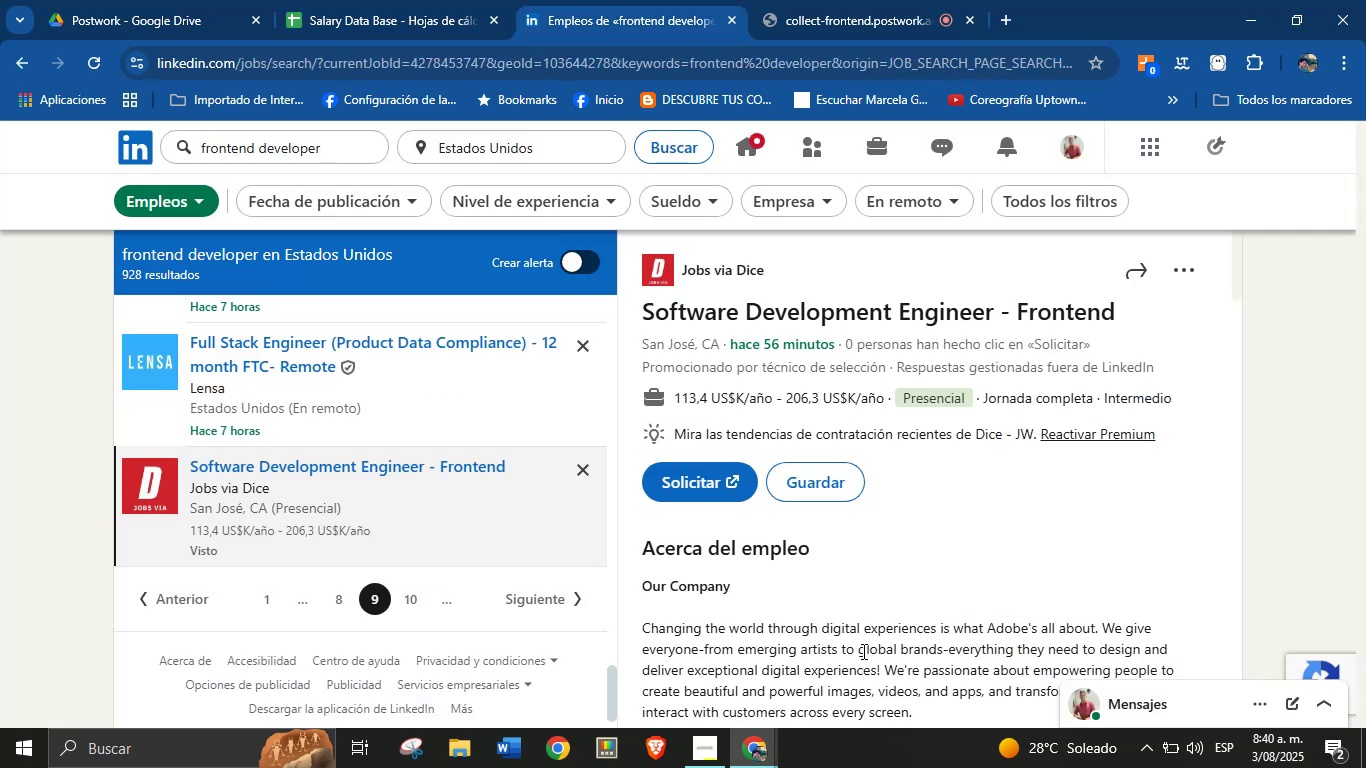 
scroll: coordinate [879, 520], scroll_direction: down, amount: 22.0
 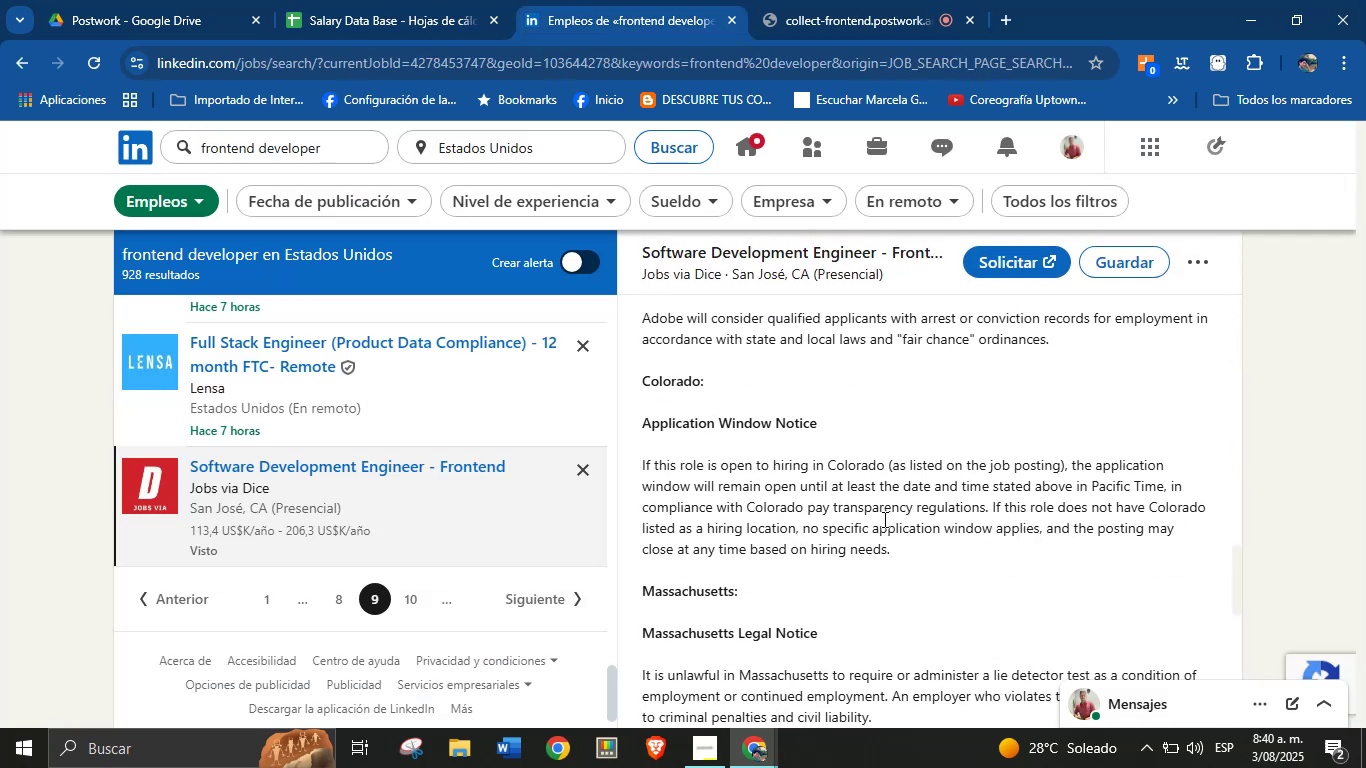 
scroll: coordinate [862, 532], scroll_direction: down, amount: 9.0
 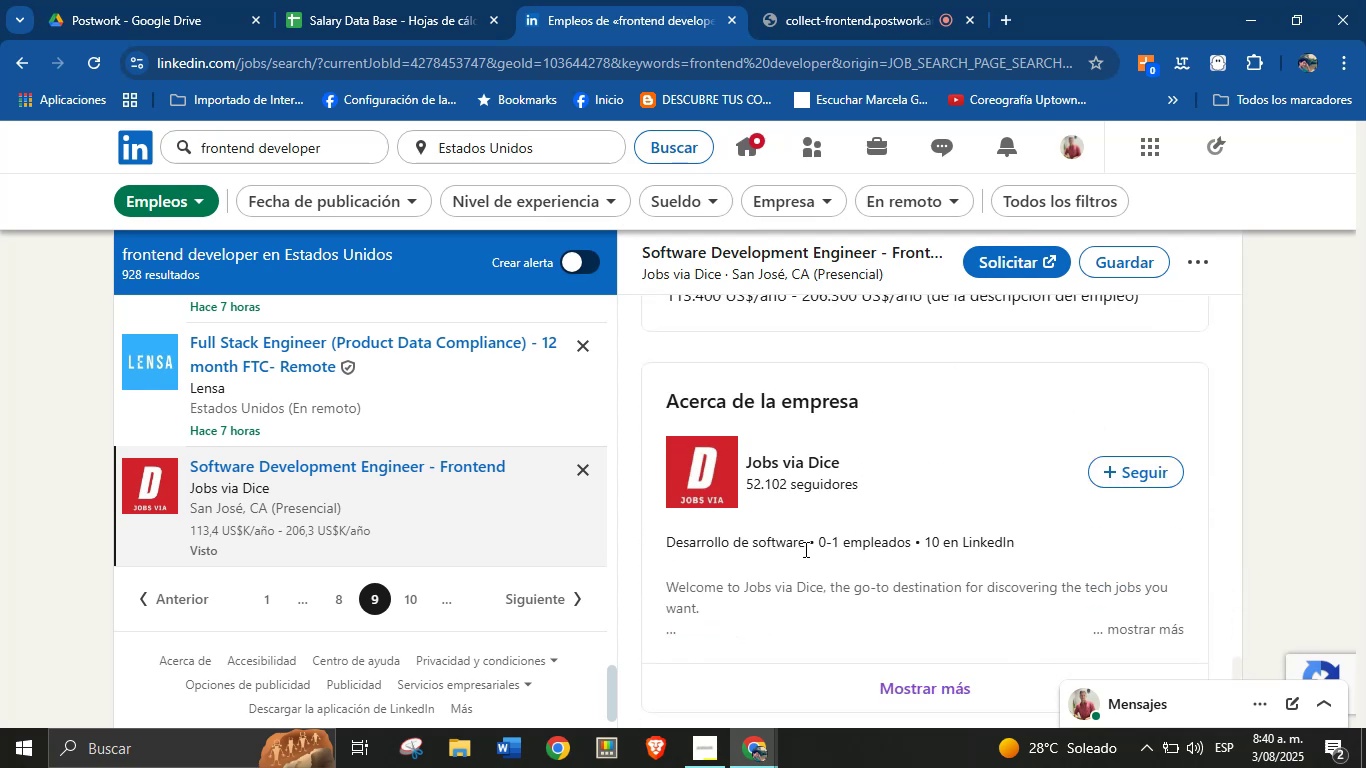 
left_click_drag(start_coordinate=[807, 544], to_coordinate=[665, 544])
 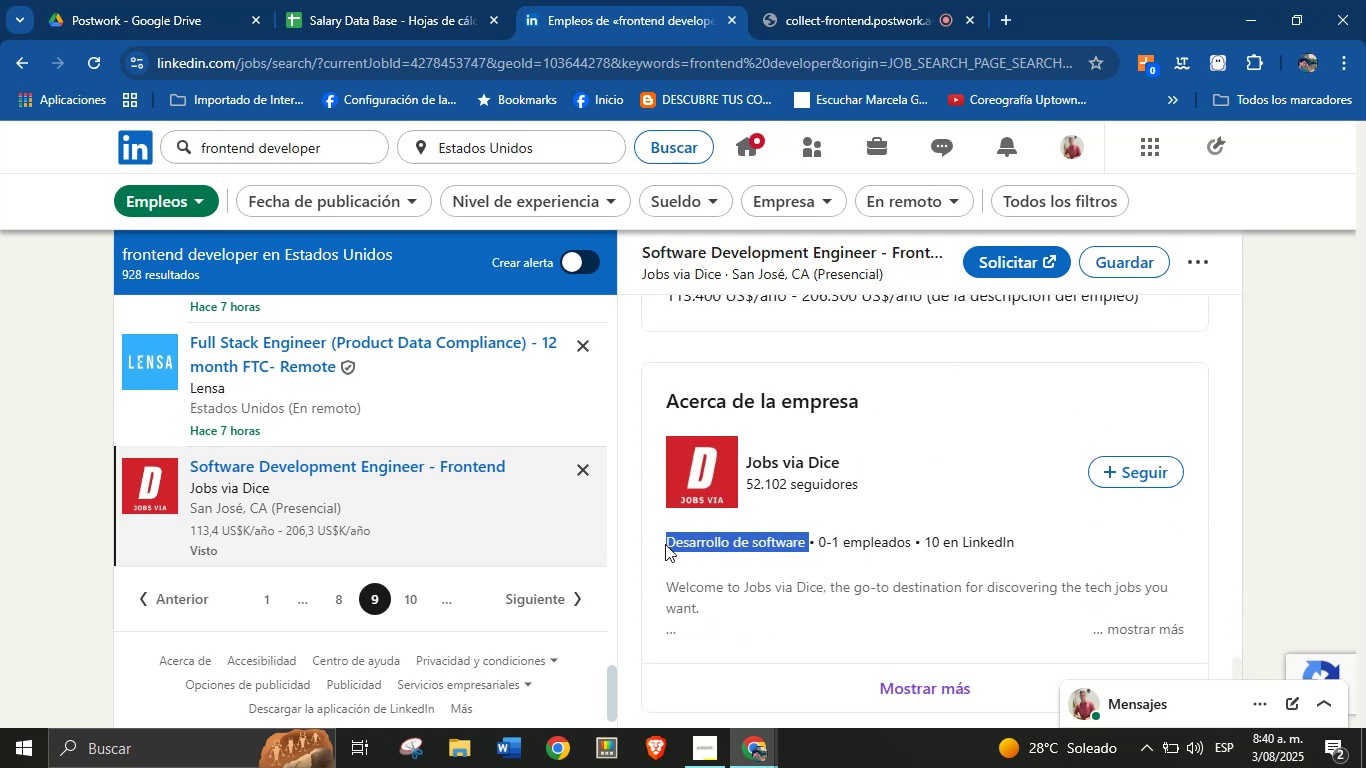 
key(Alt+AltLeft)
 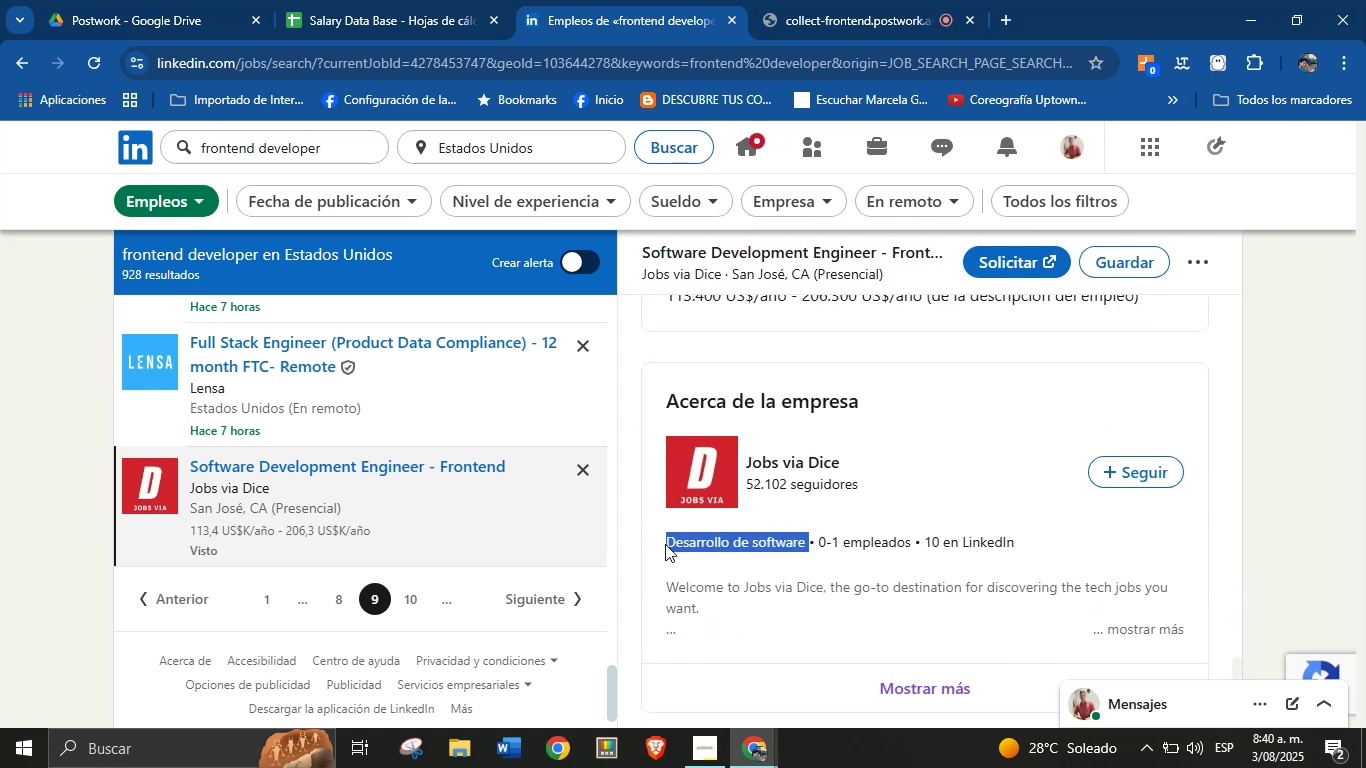 
key(Alt+Control+ControlLeft)
 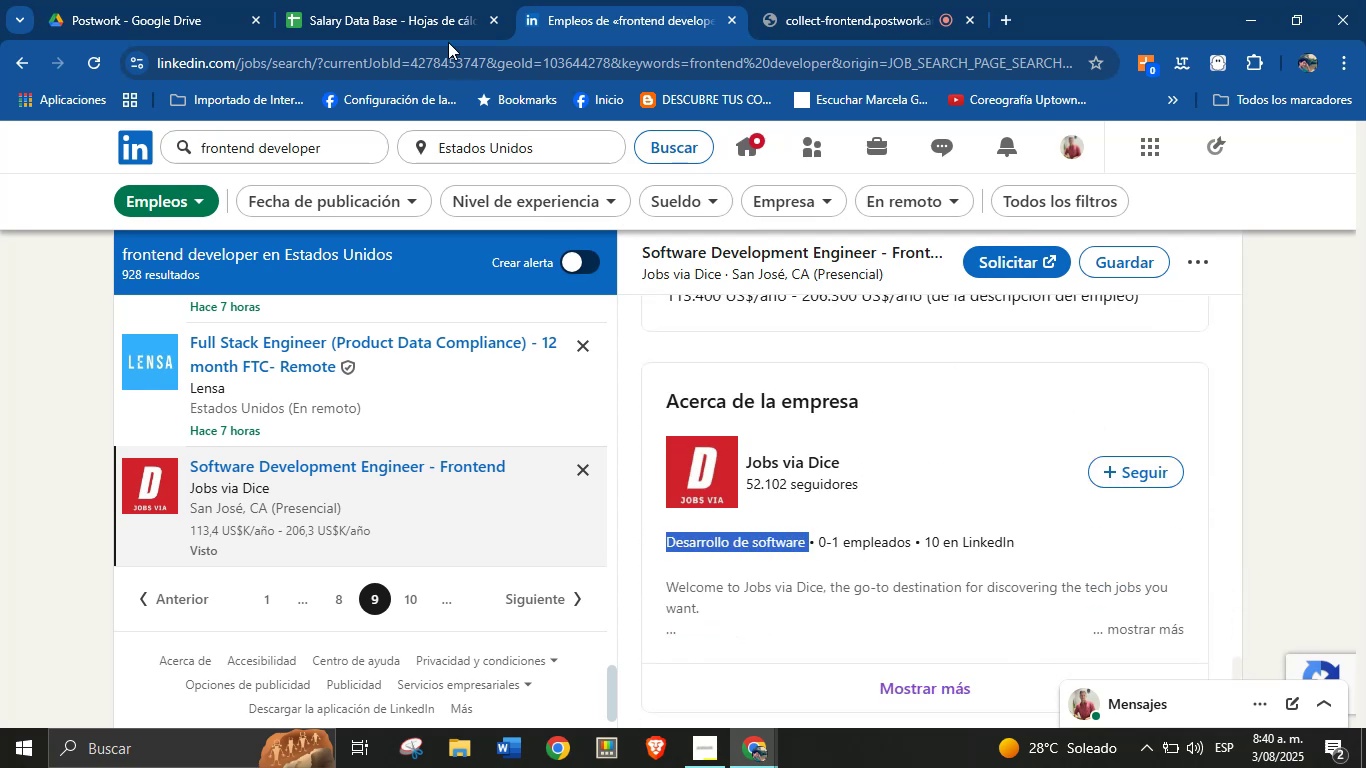 
key(Alt+Control+C)
 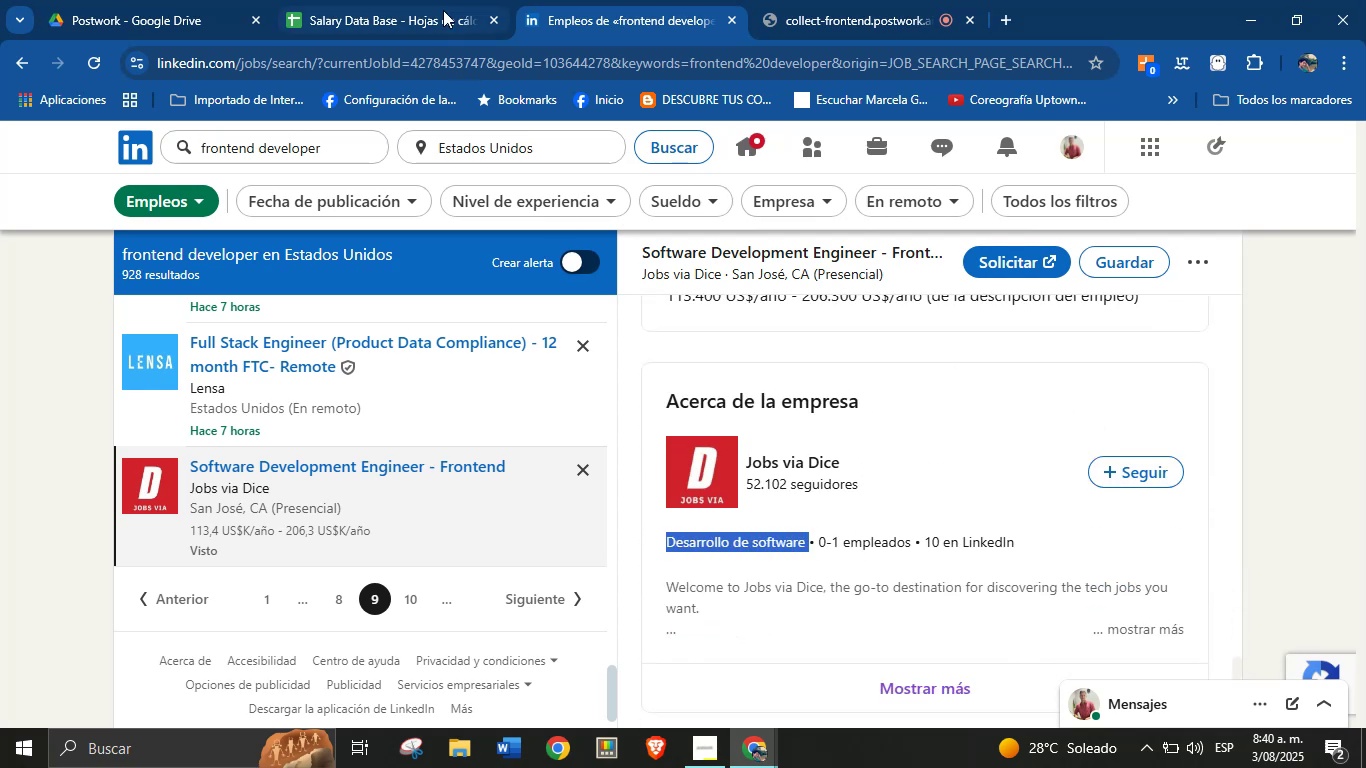 
left_click([437, 0])
 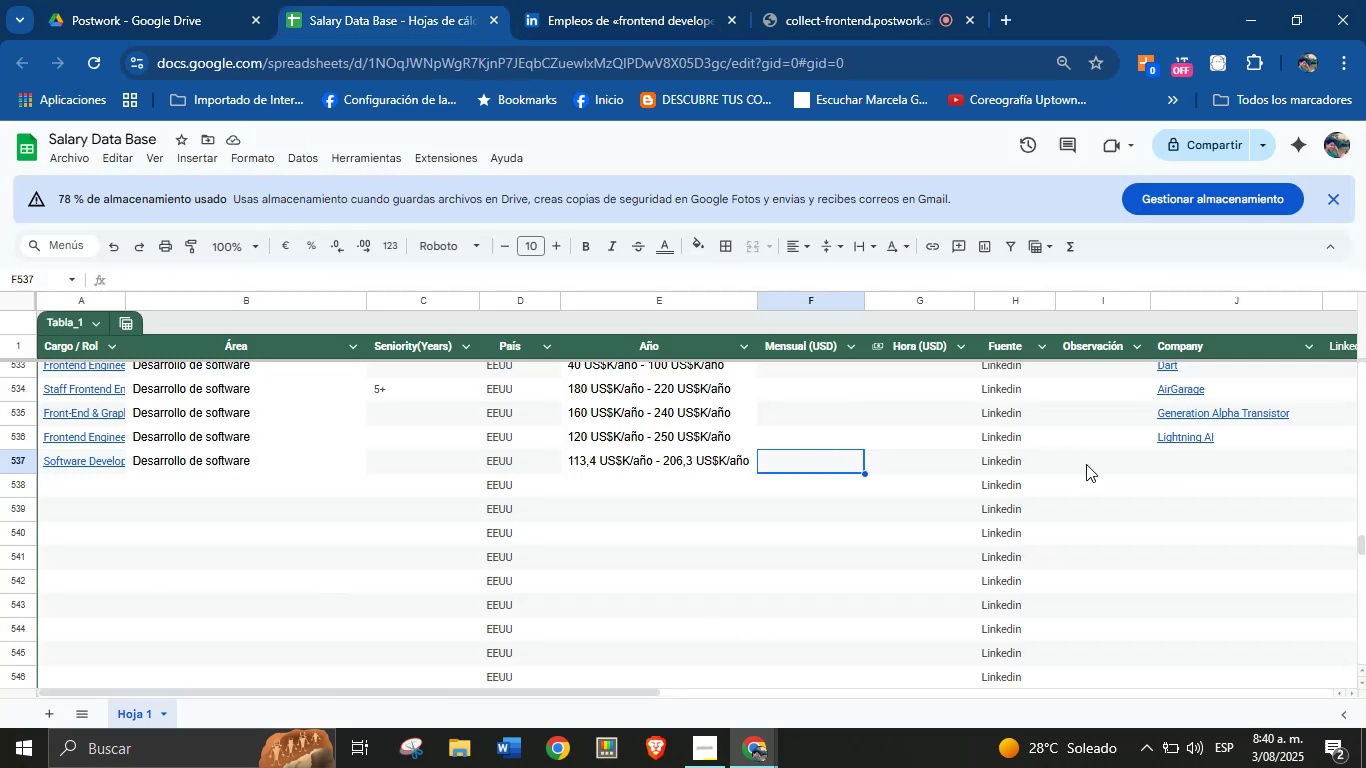 
left_click([1162, 466])
 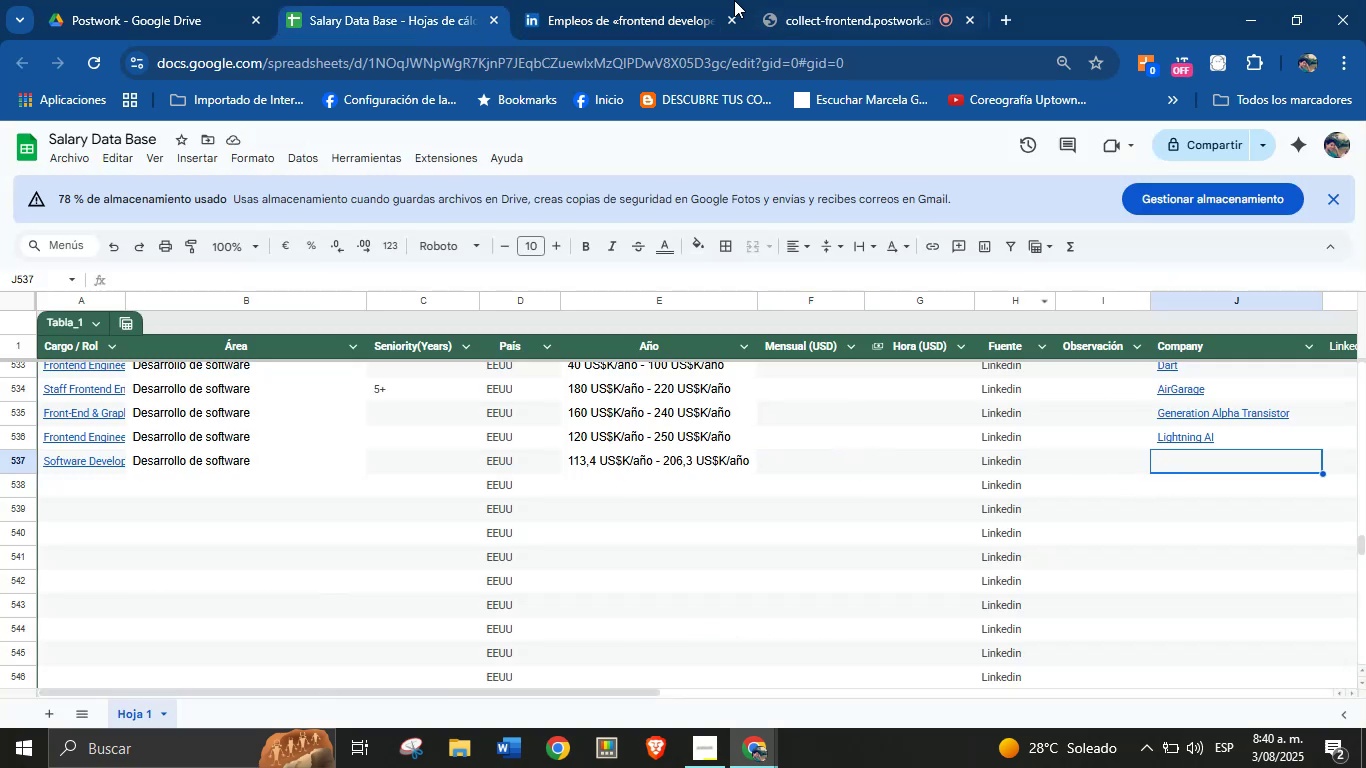 
left_click([646, 0])
 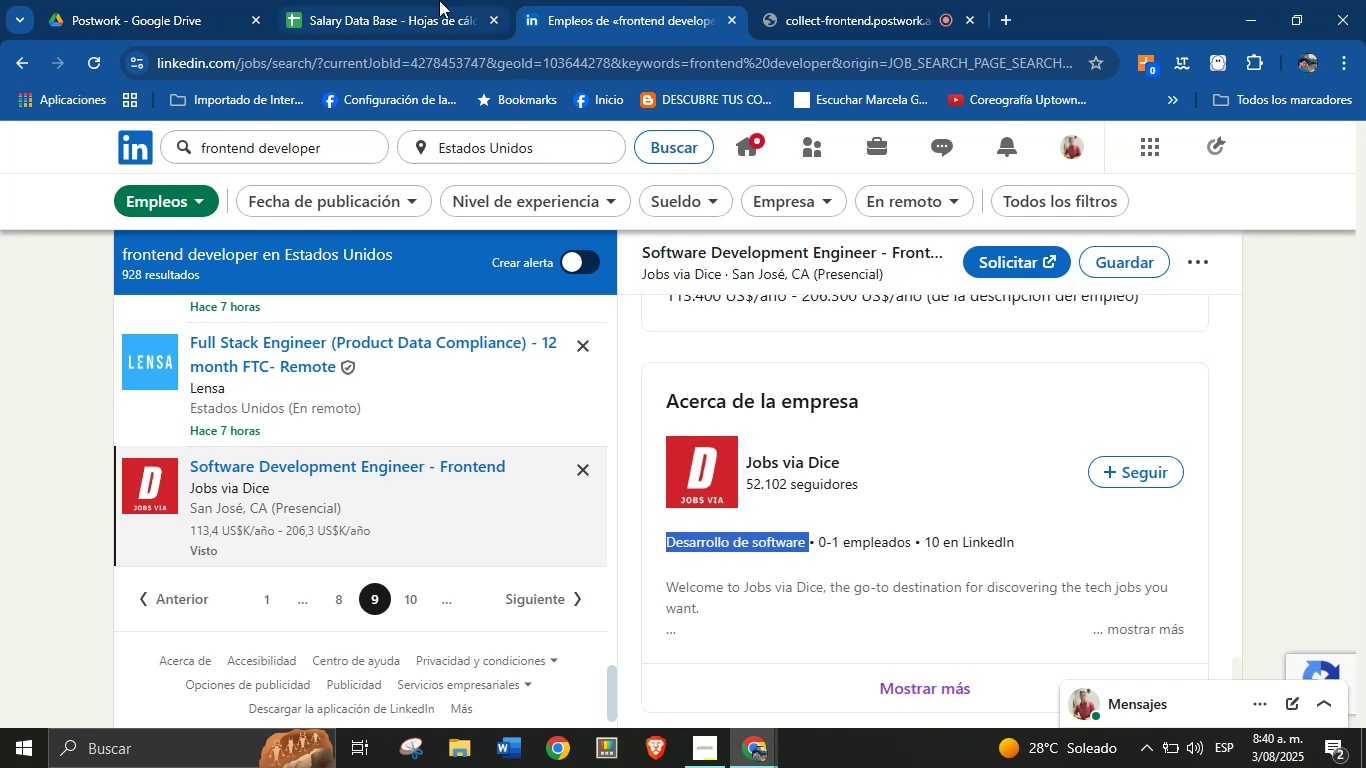 
wait(5.53)
 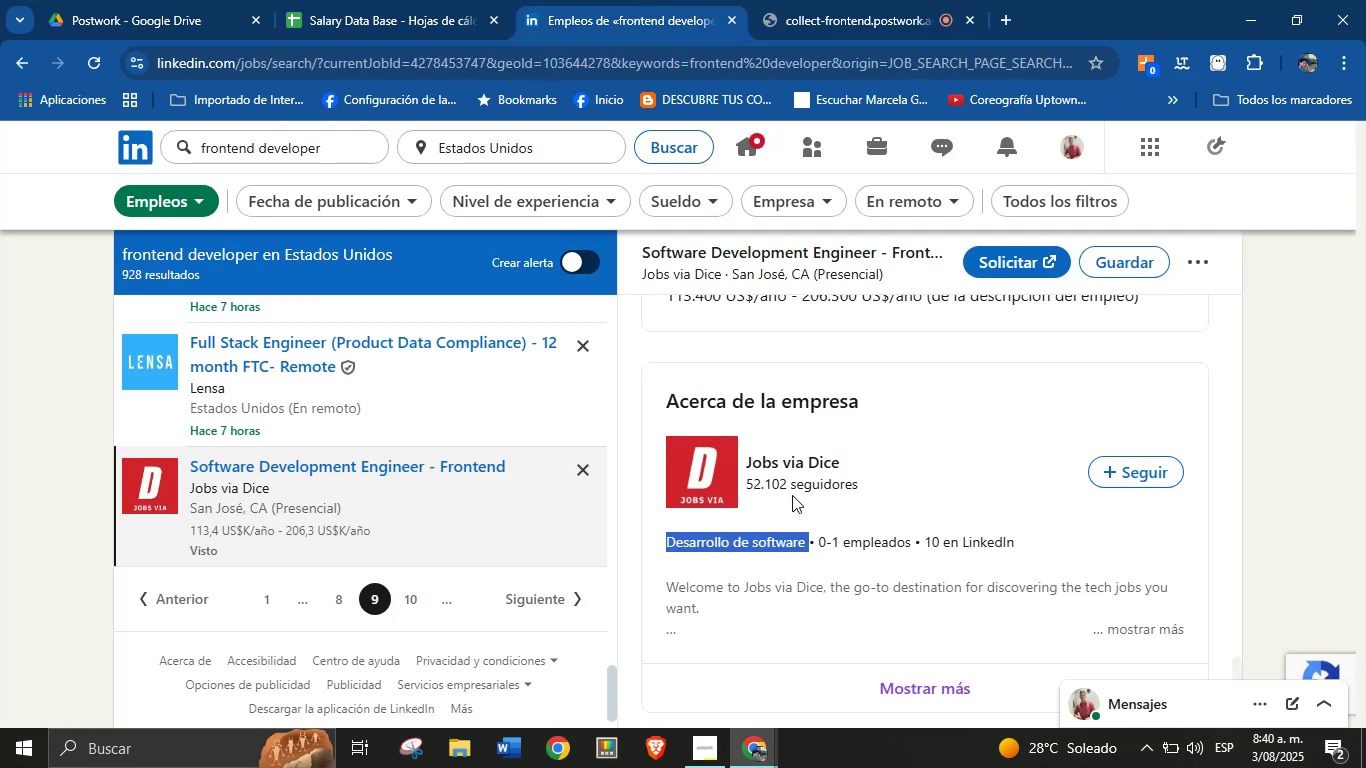 
left_click([594, 0])
 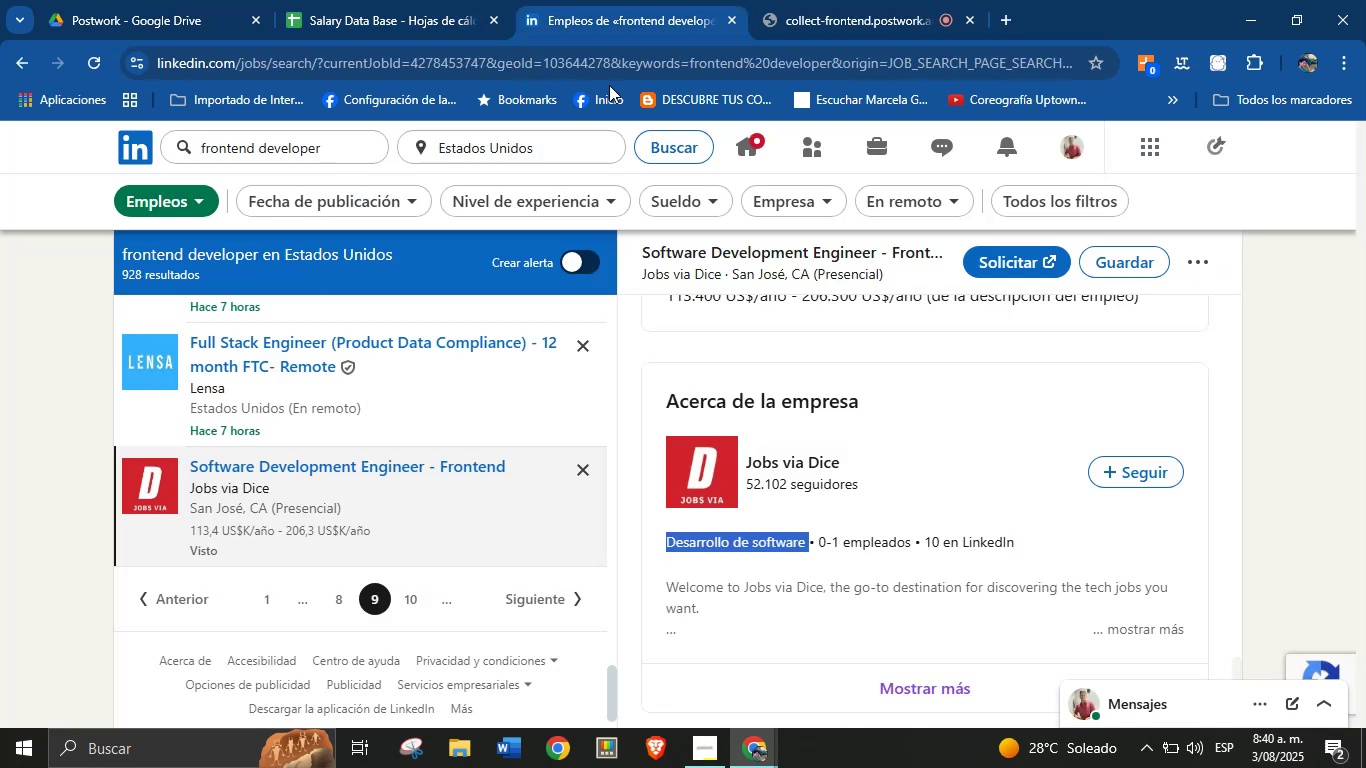 
scroll: coordinate [734, 363], scroll_direction: up, amount: 33.0
 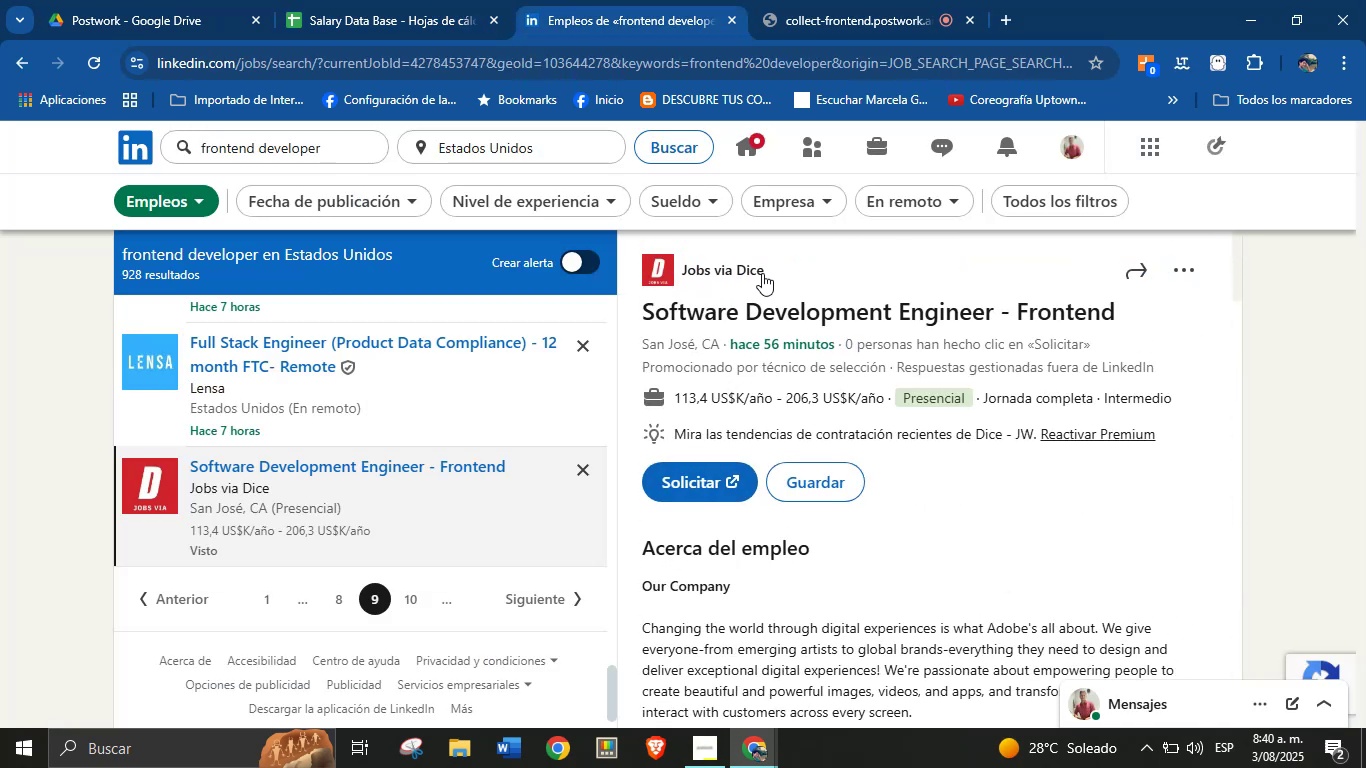 
left_click_drag(start_coordinate=[768, 268], to_coordinate=[683, 265])
 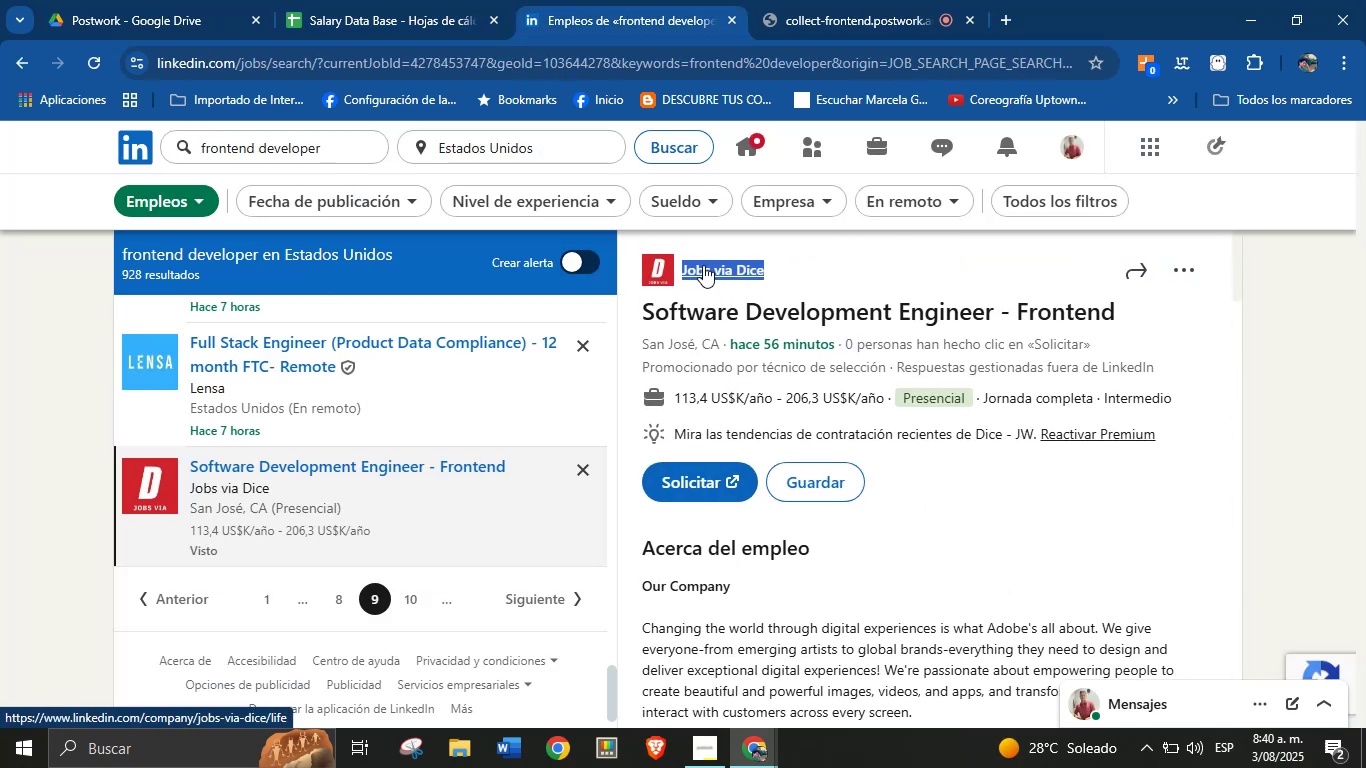 
key(Alt+AltLeft)
 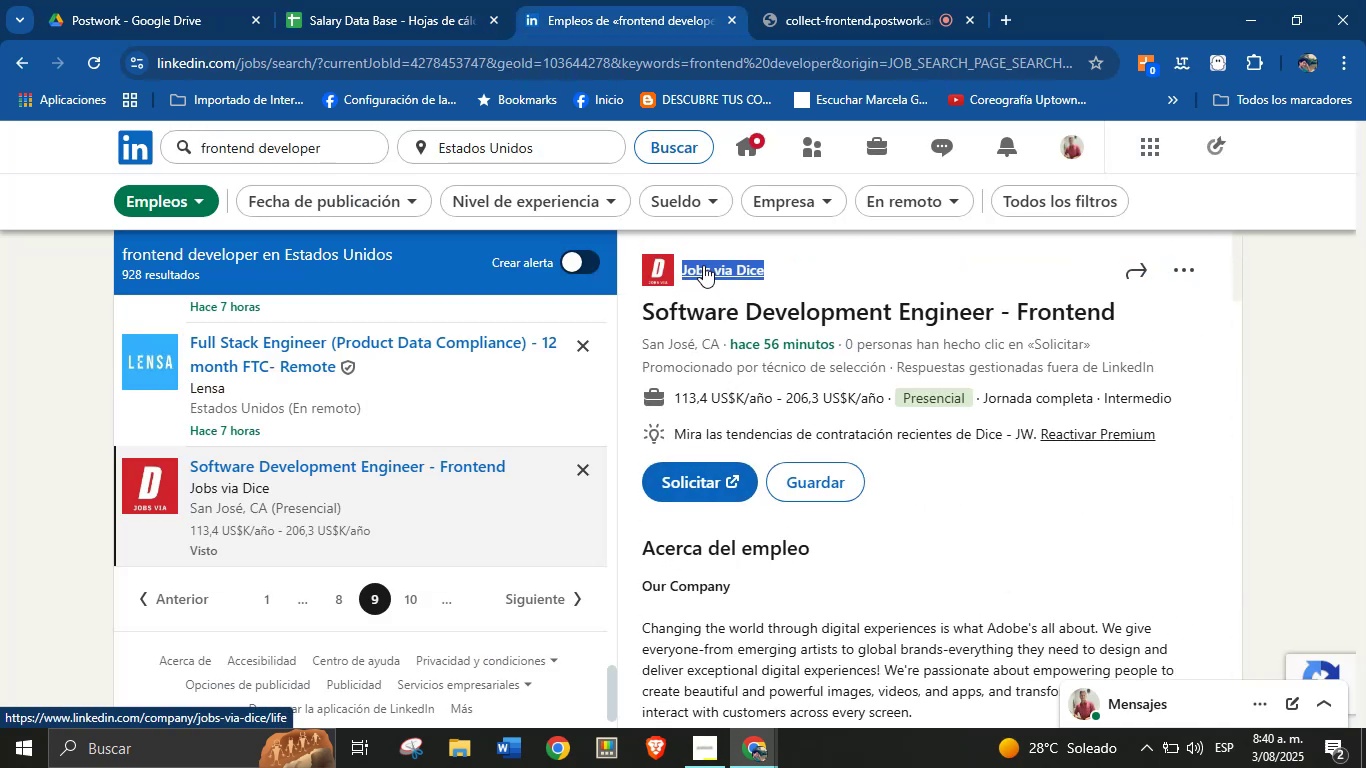 
key(Alt+Control+ControlLeft)
 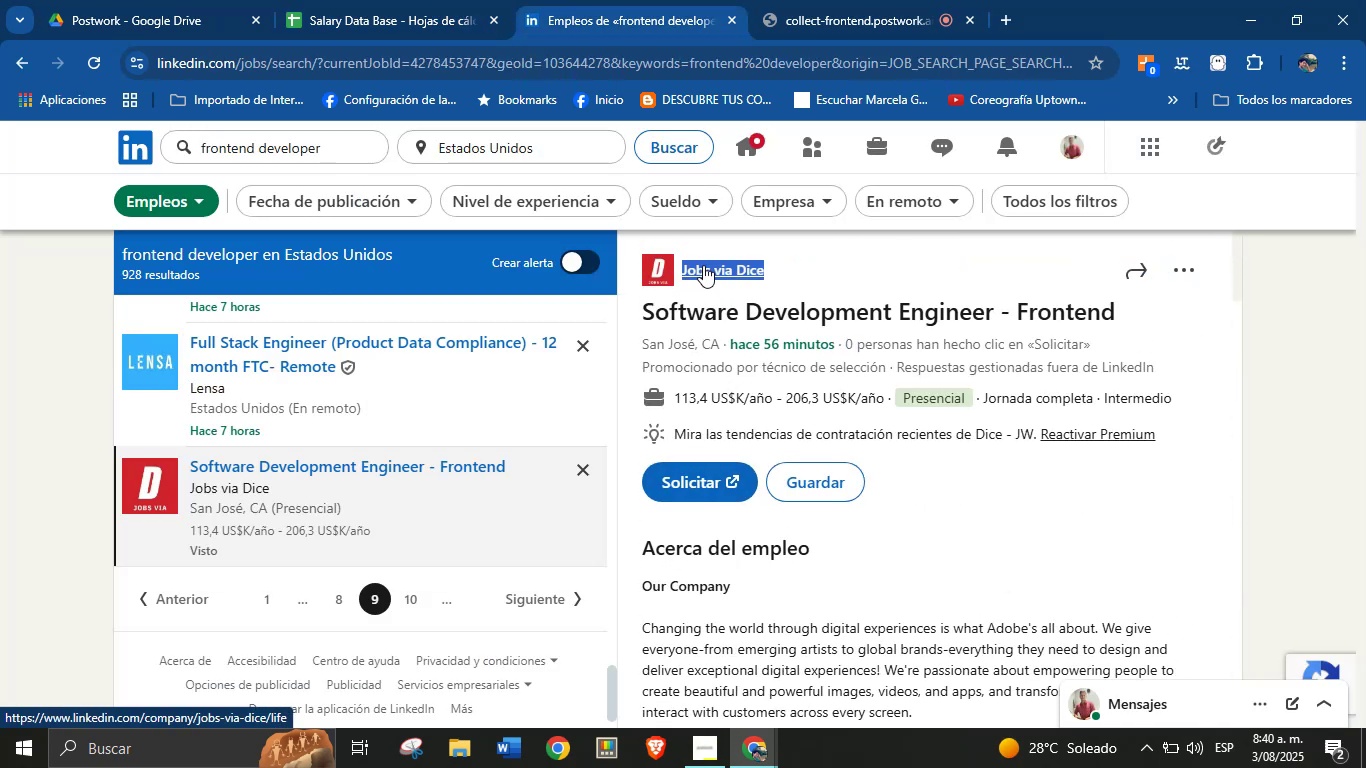 
key(Alt+Control+C)
 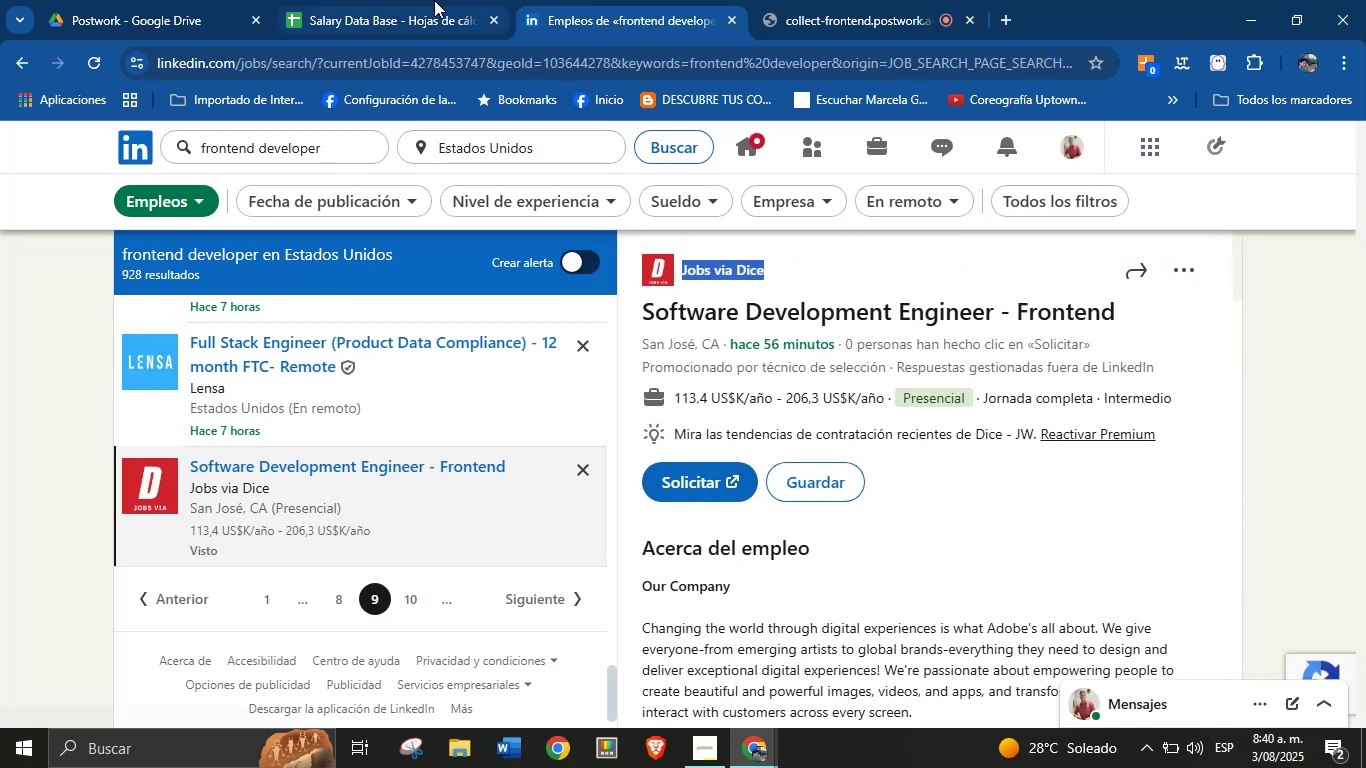 
key(Control+V)
 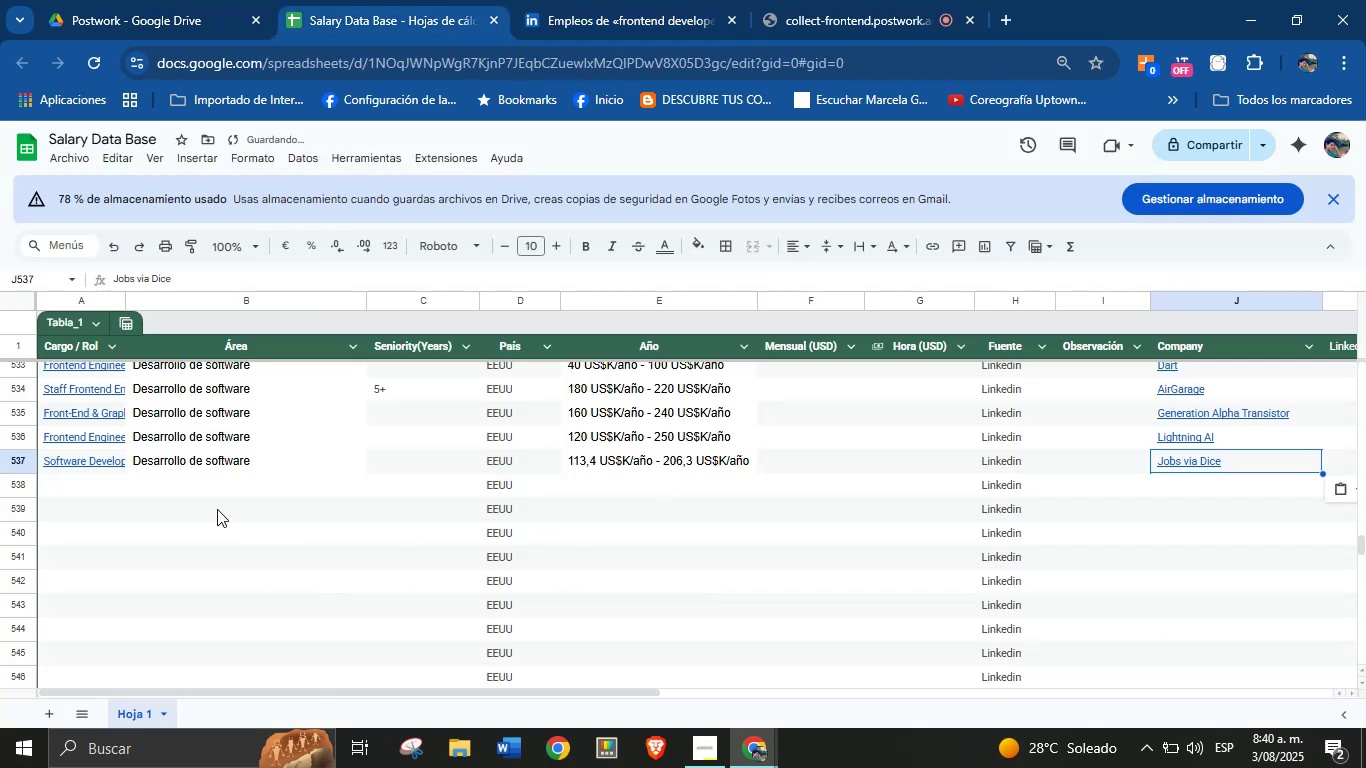 
key(Control+ControlLeft)
 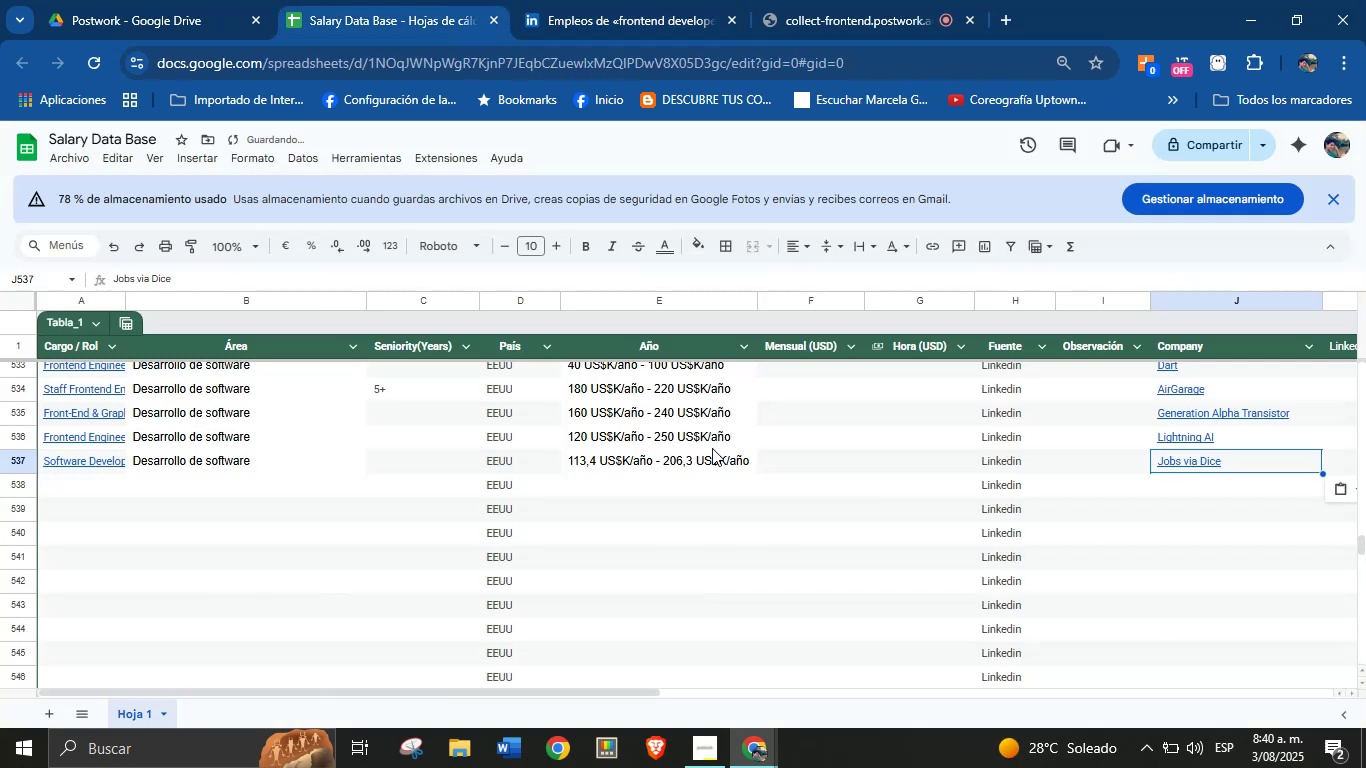 
key(Break)
 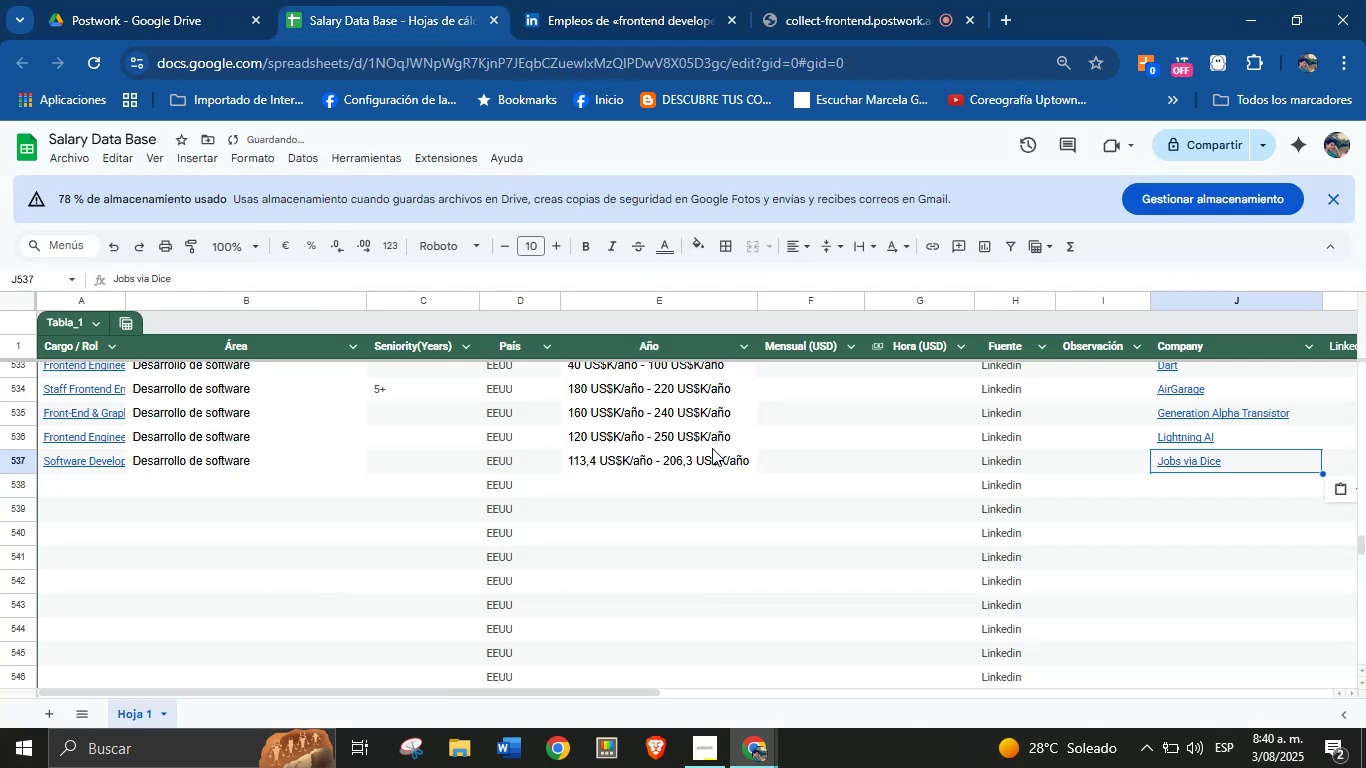 
left_click([98, 489])
 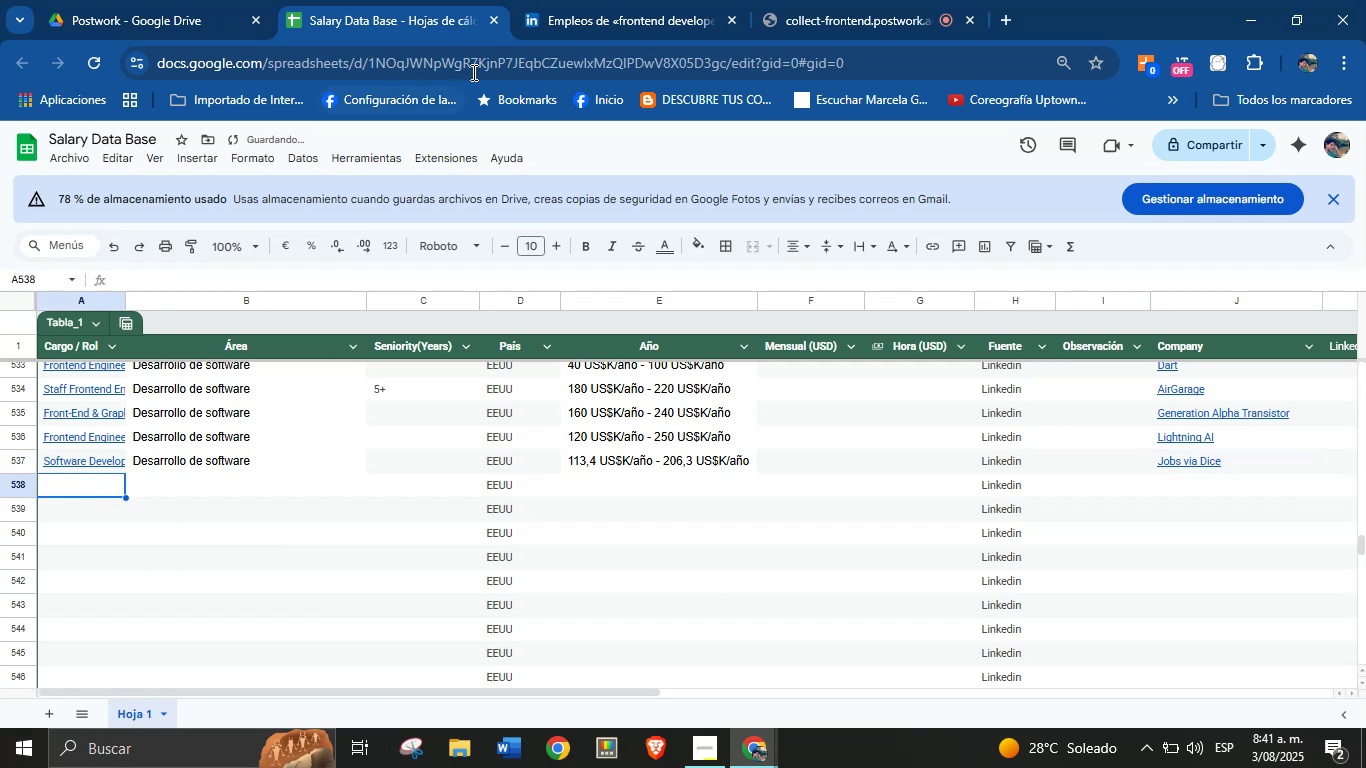 
left_click([608, 0])
 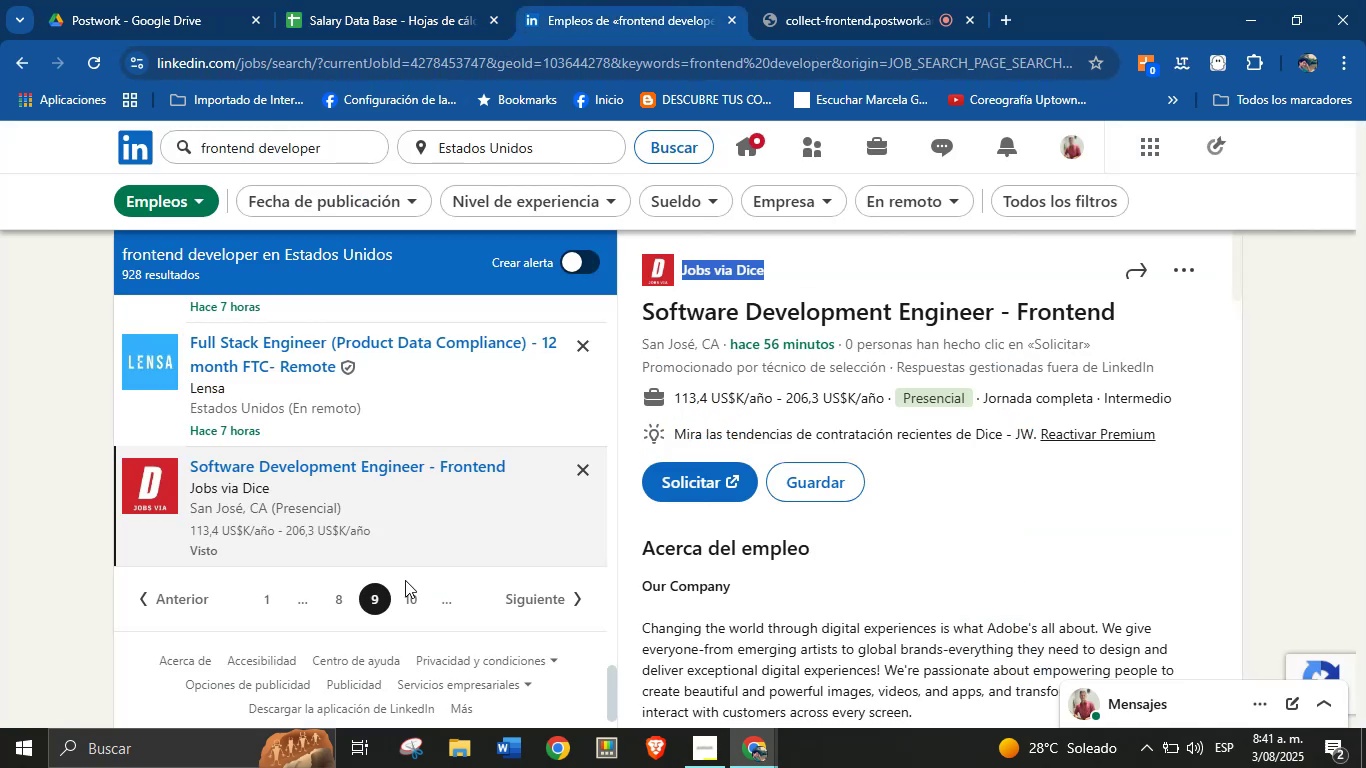 
left_click([405, 592])
 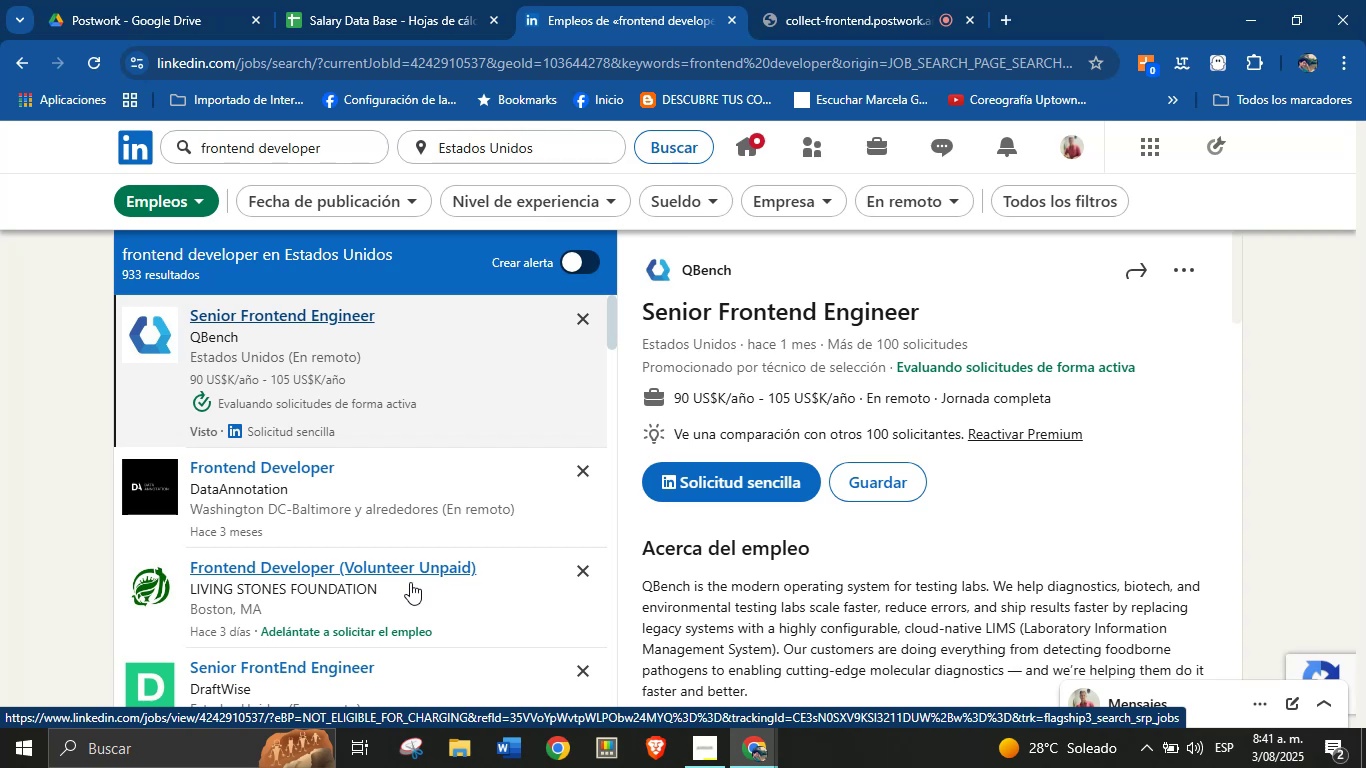 
wait(44.13)
 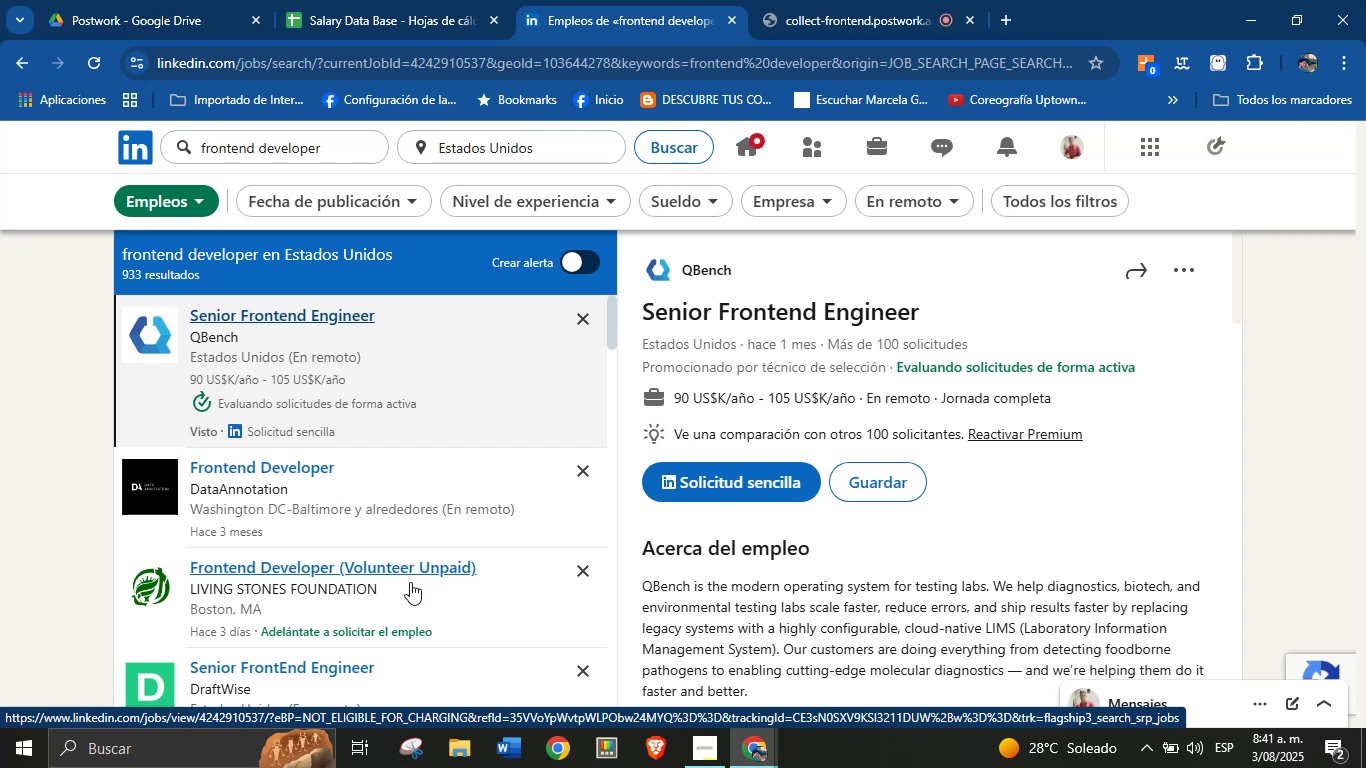 
left_click_drag(start_coordinate=[920, 321], to_coordinate=[644, 317])
 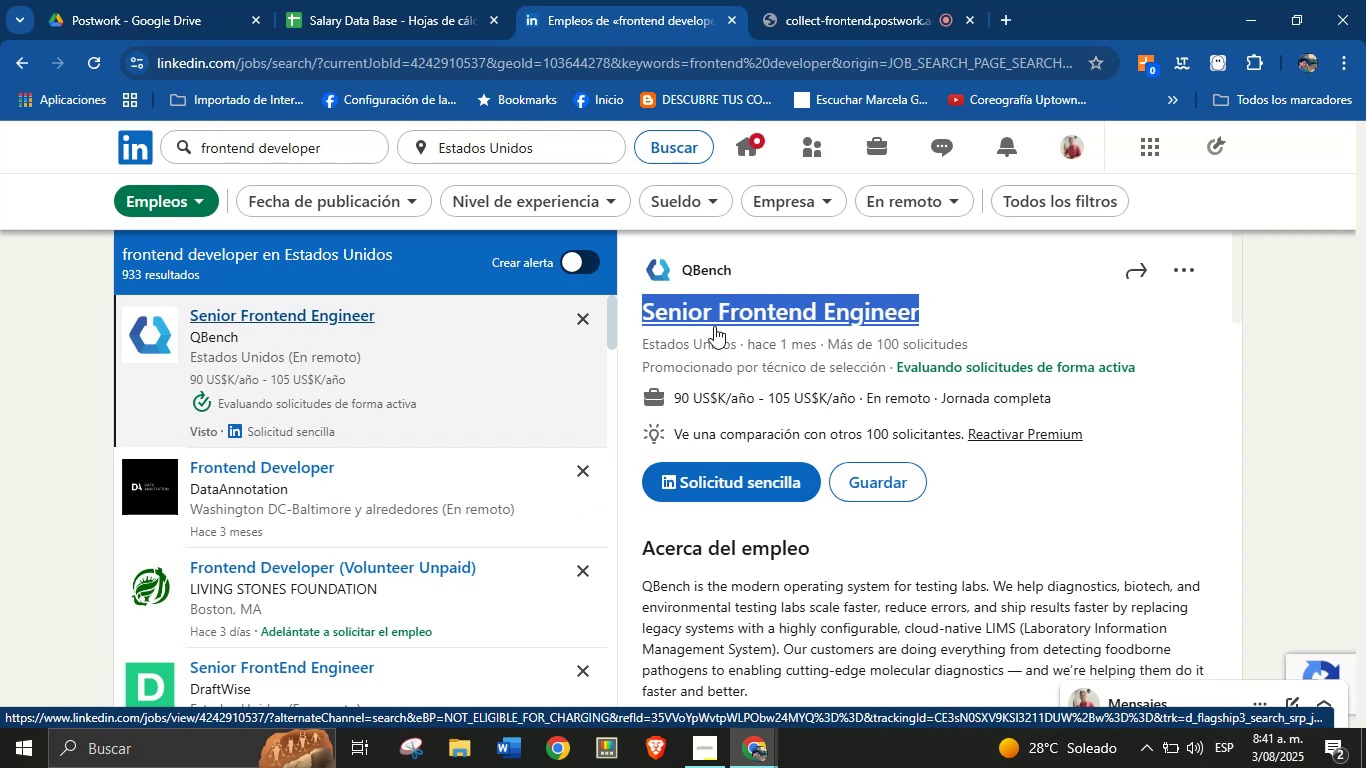 
key(Alt+Control+ControlLeft)
 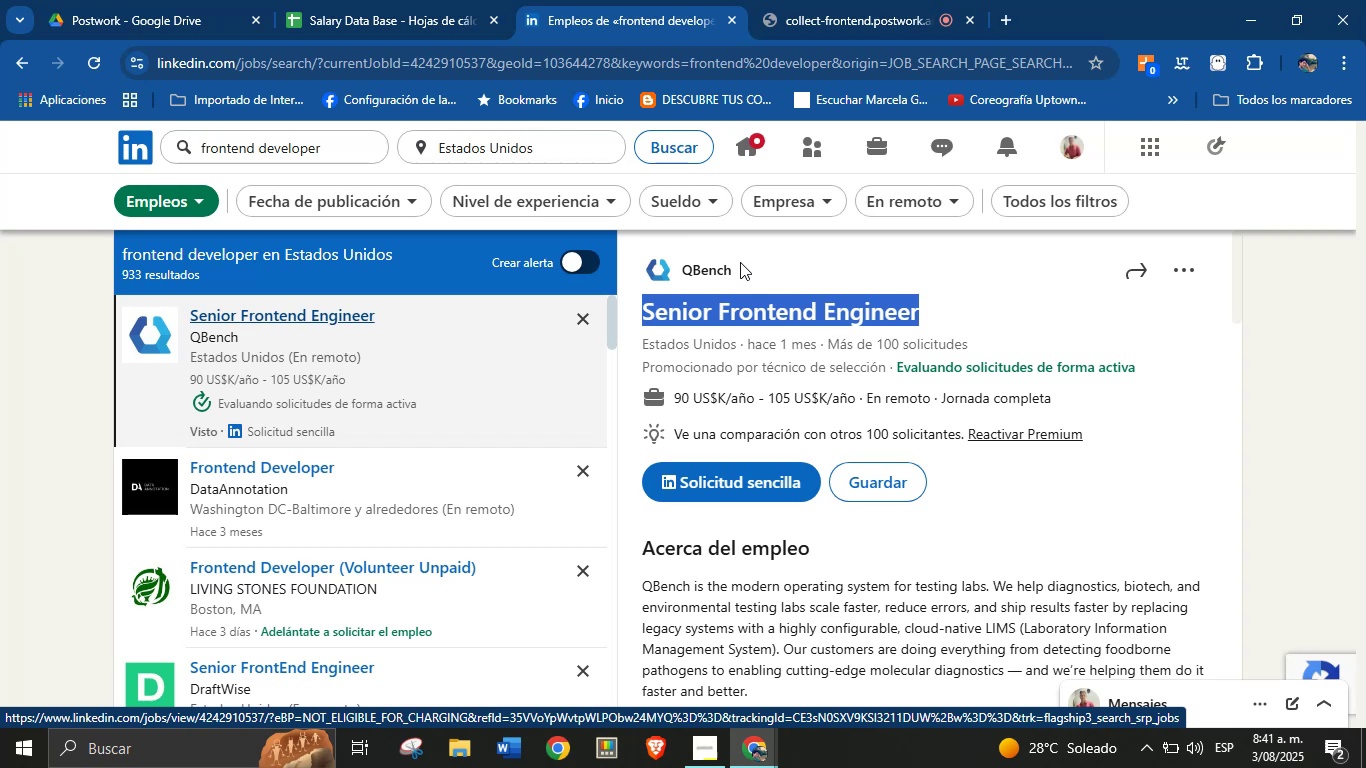 
key(Alt+AltLeft)
 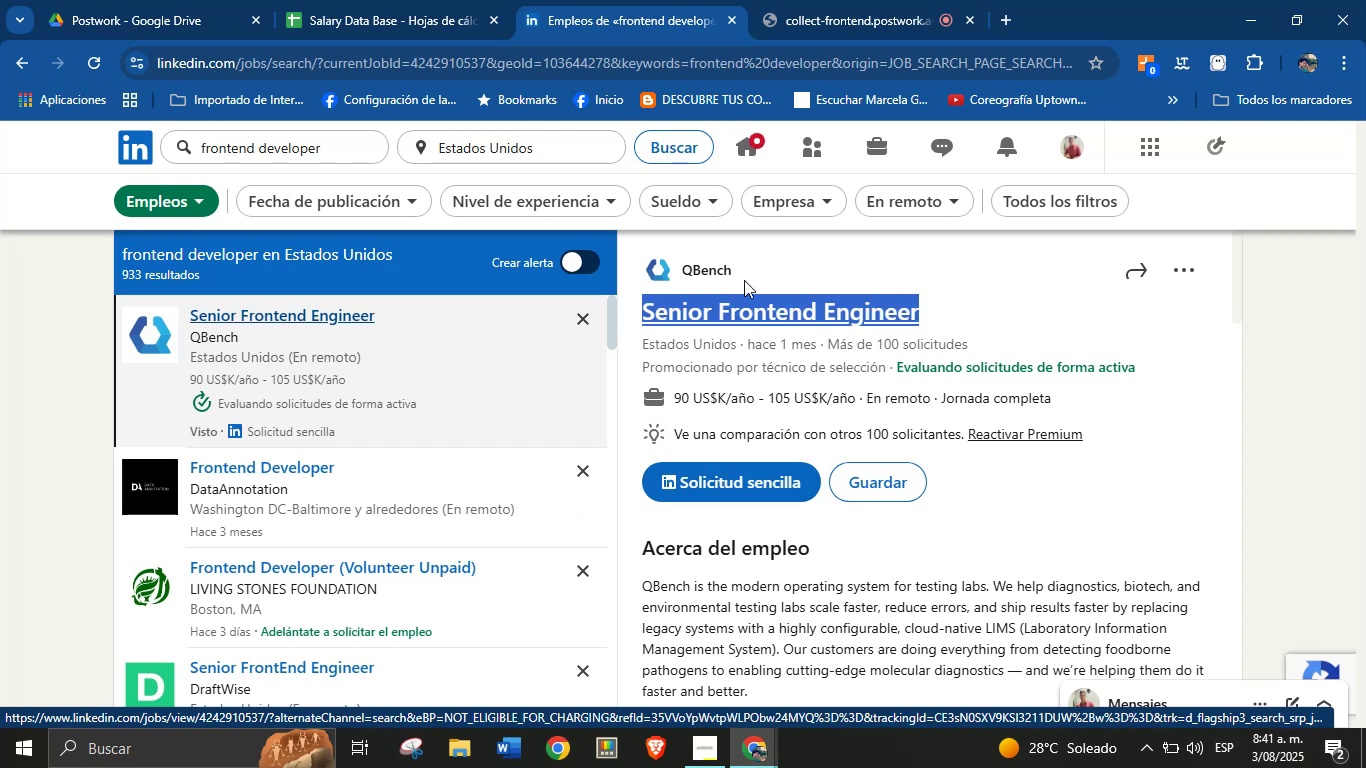 
key(Alt+Control+C)
 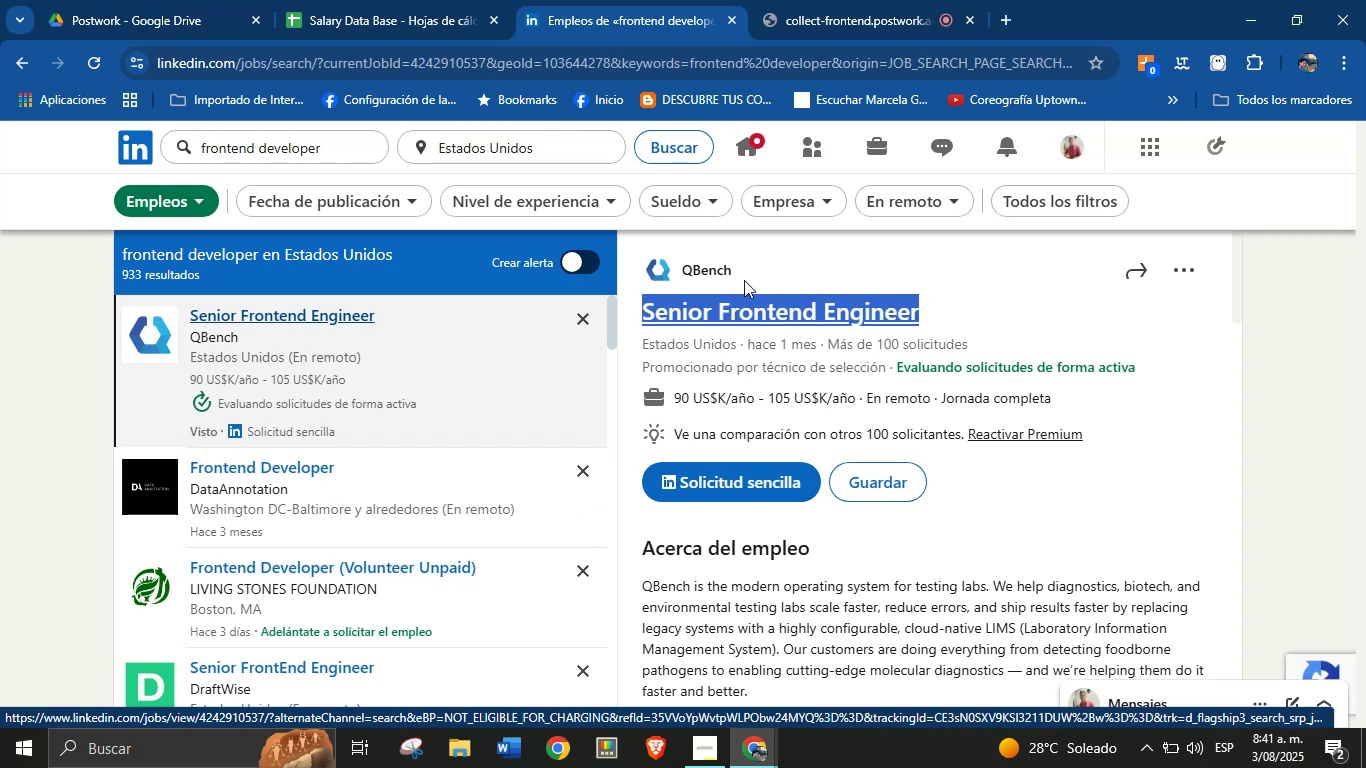 
left_click_drag(start_coordinate=[743, 273], to_coordinate=[683, 274])
 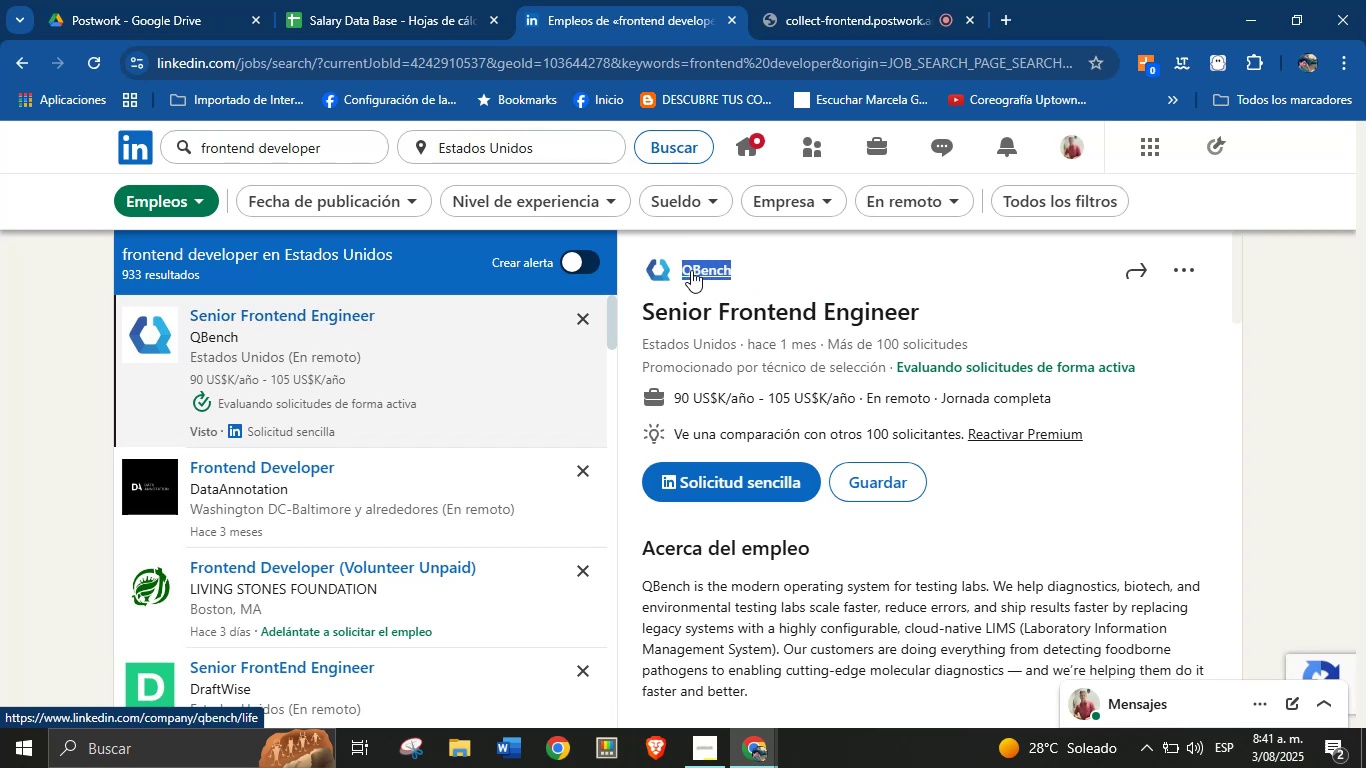 
key(Alt+AltLeft)
 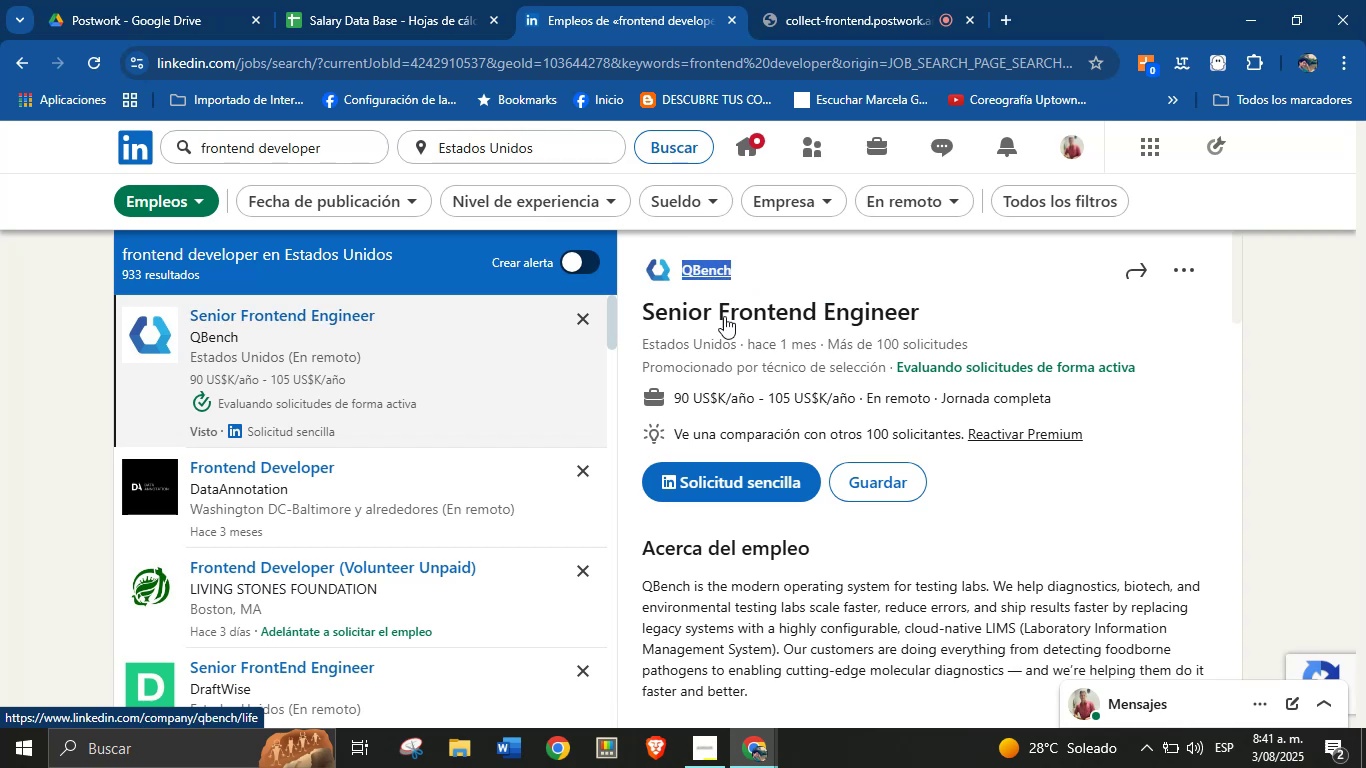 
key(Alt+Control+ControlLeft)
 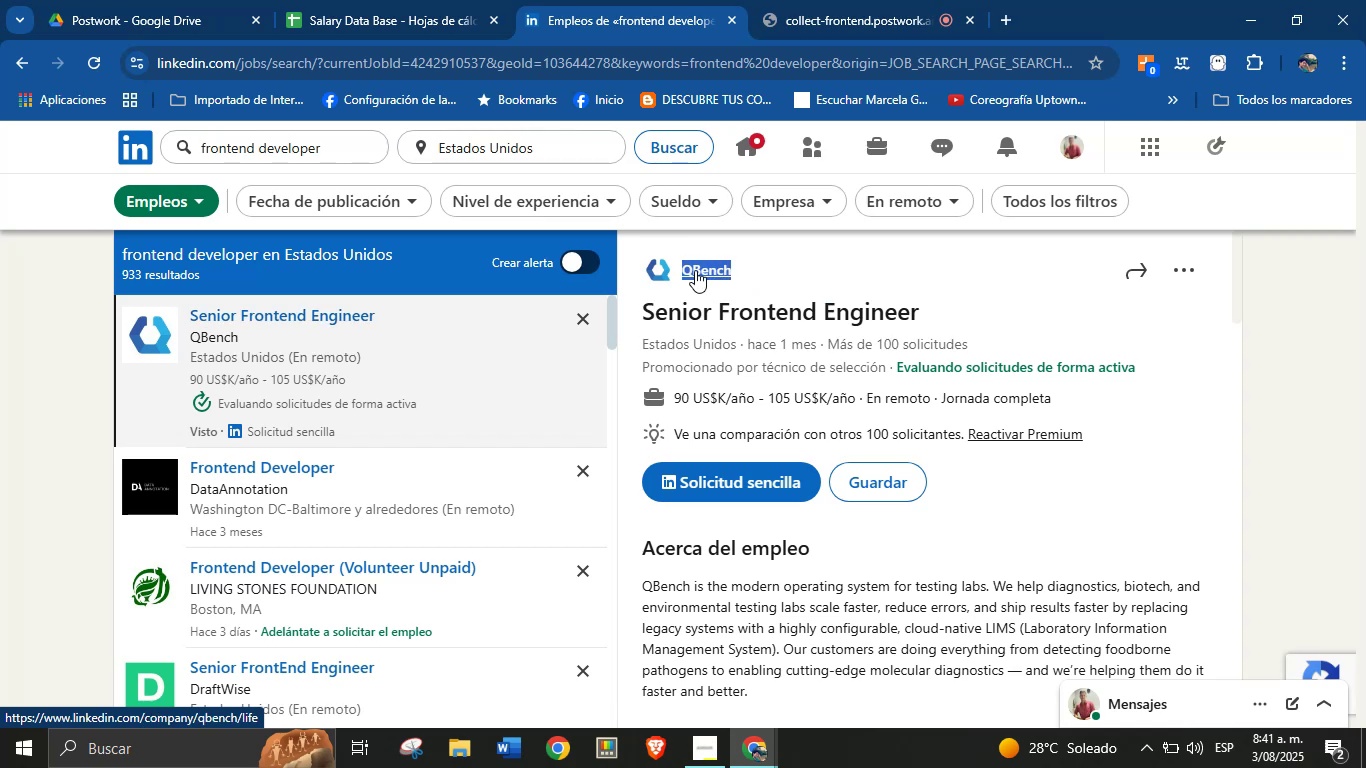 
key(Alt+Control+C)
 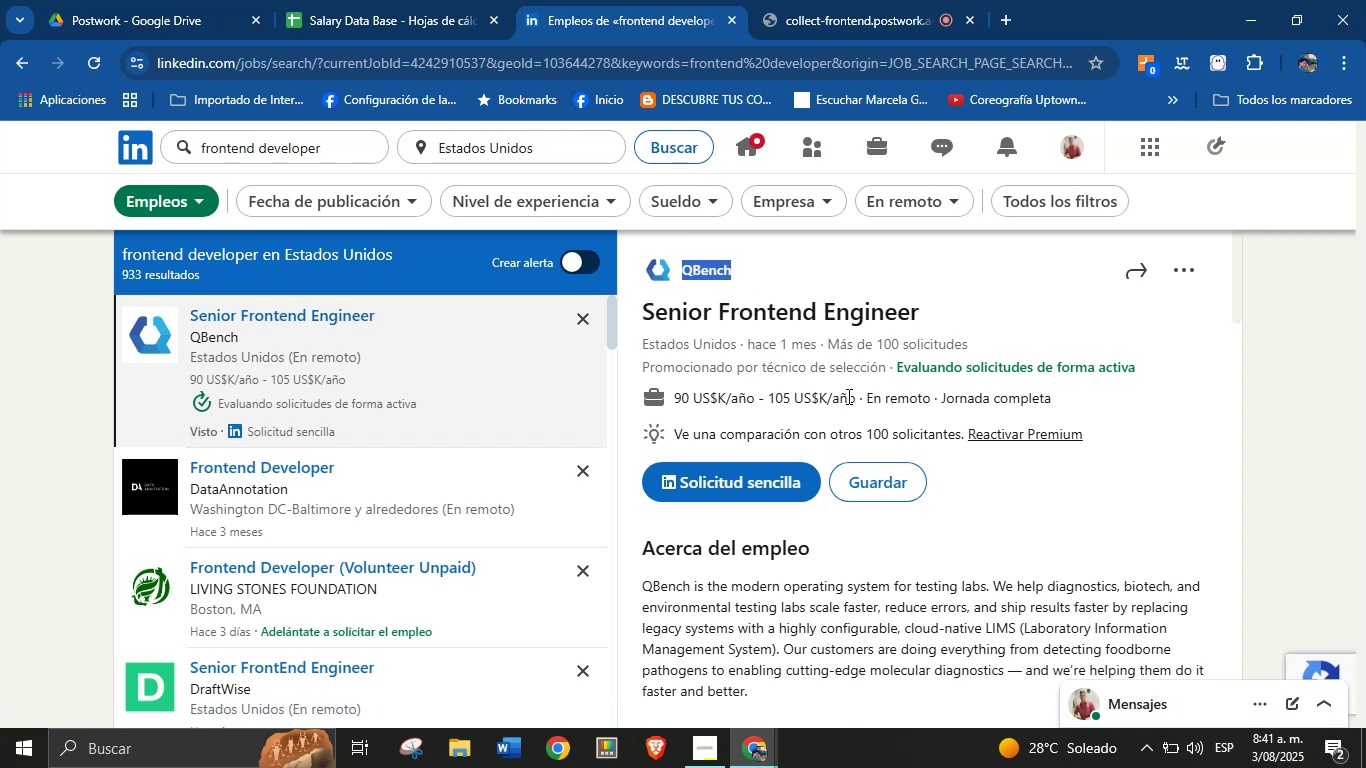 
left_click_drag(start_coordinate=[857, 401], to_coordinate=[677, 403])
 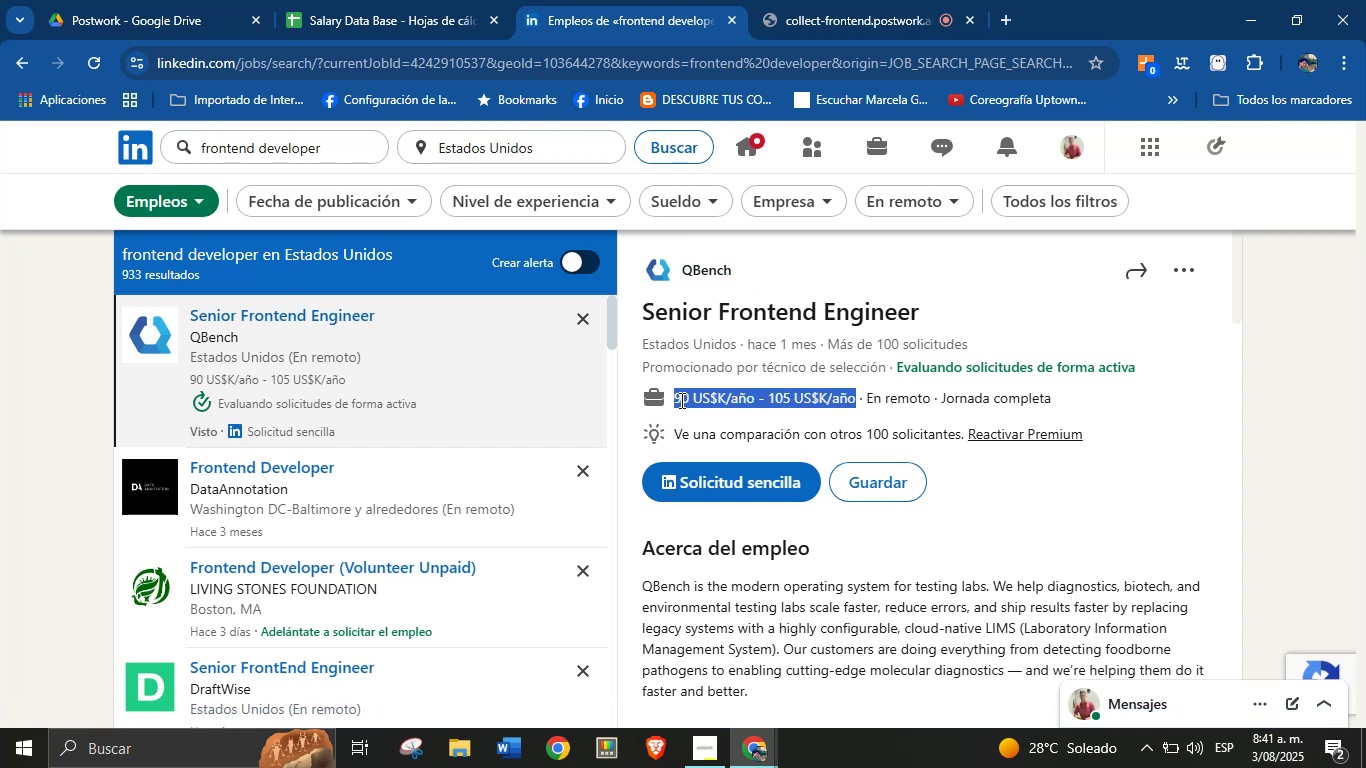 
key(Alt+Control+ControlLeft)
 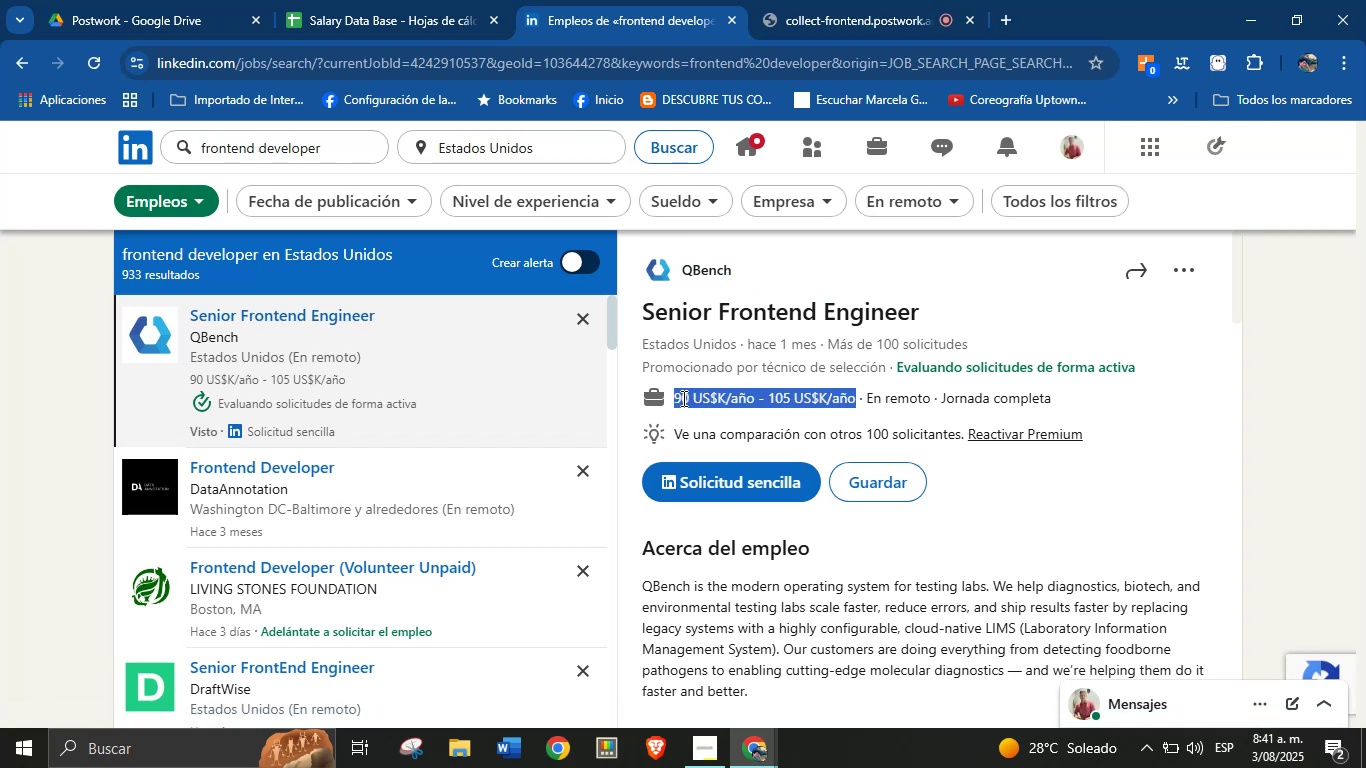 
key(Alt+AltLeft)
 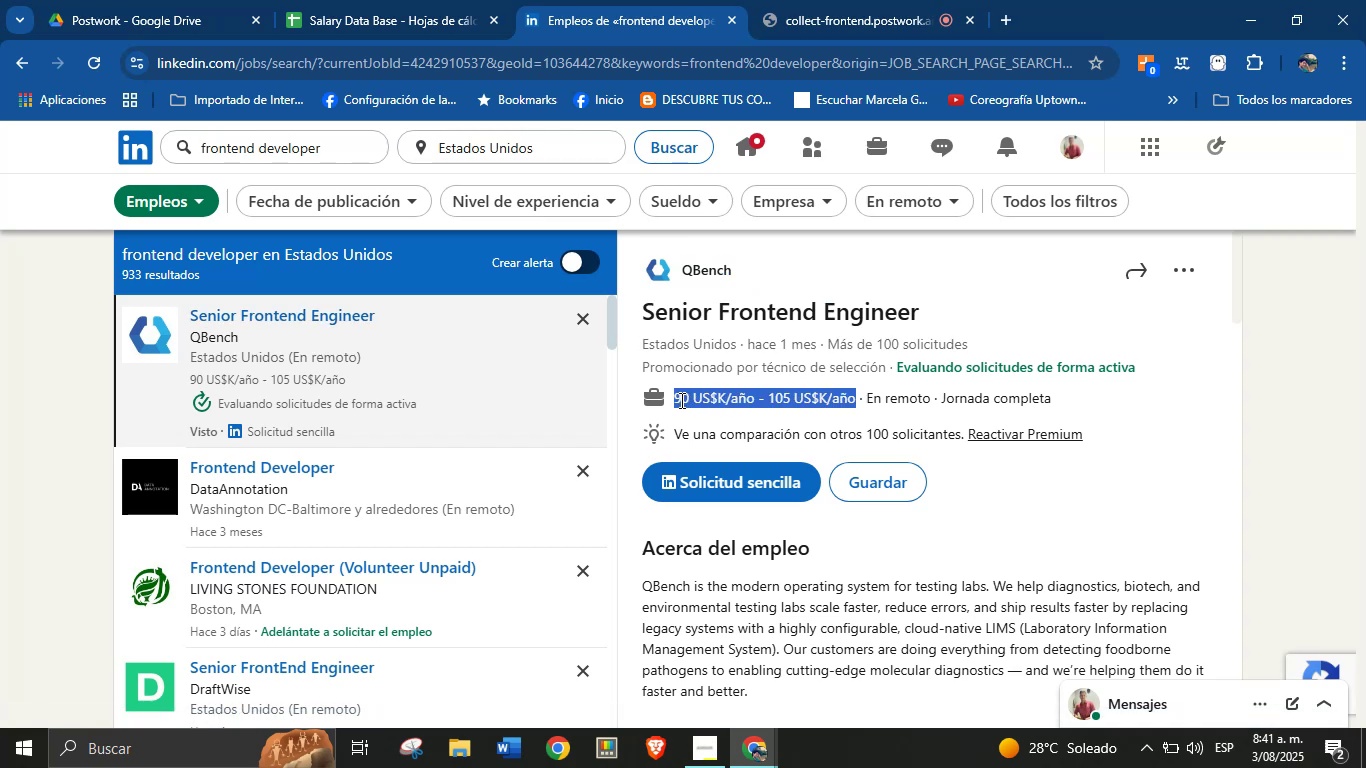 
key(Alt+Control+C)
 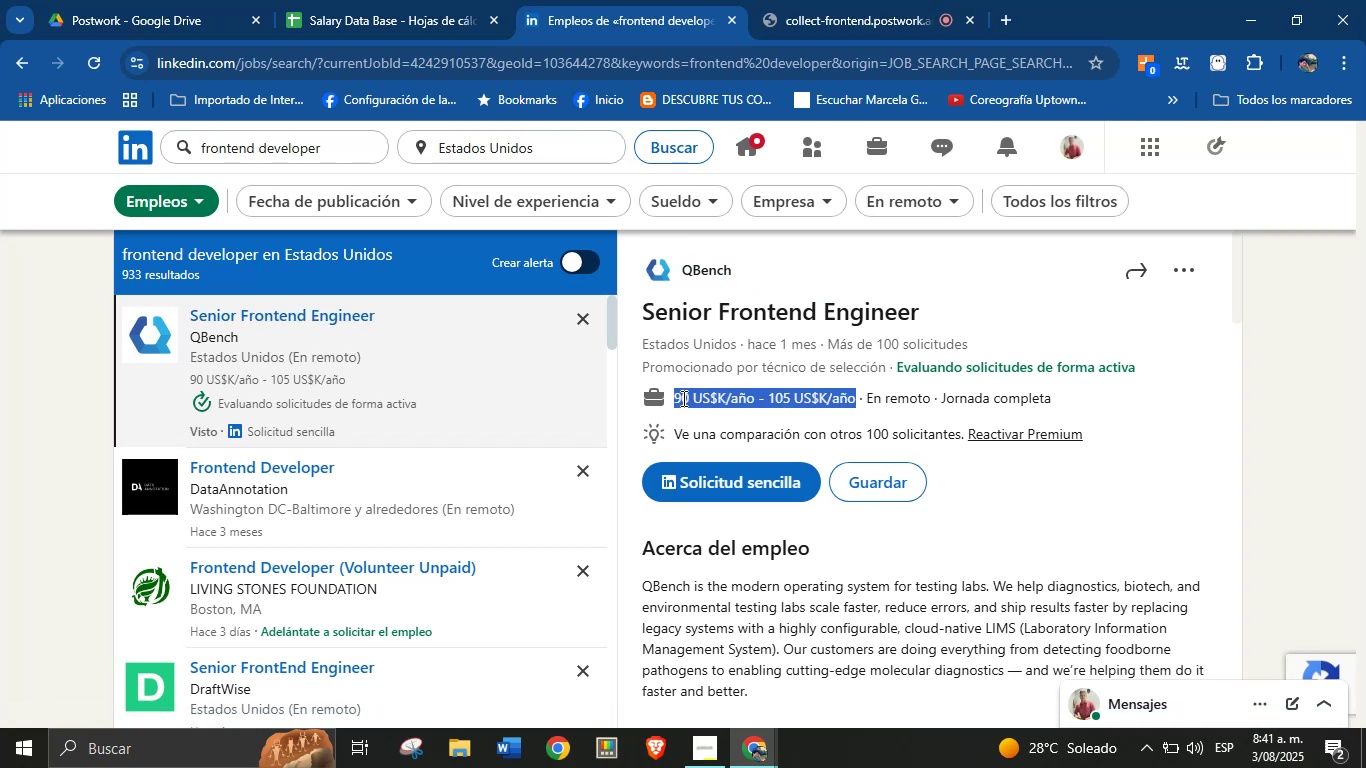 
scroll: coordinate [787, 515], scroll_direction: down, amount: 21.0
 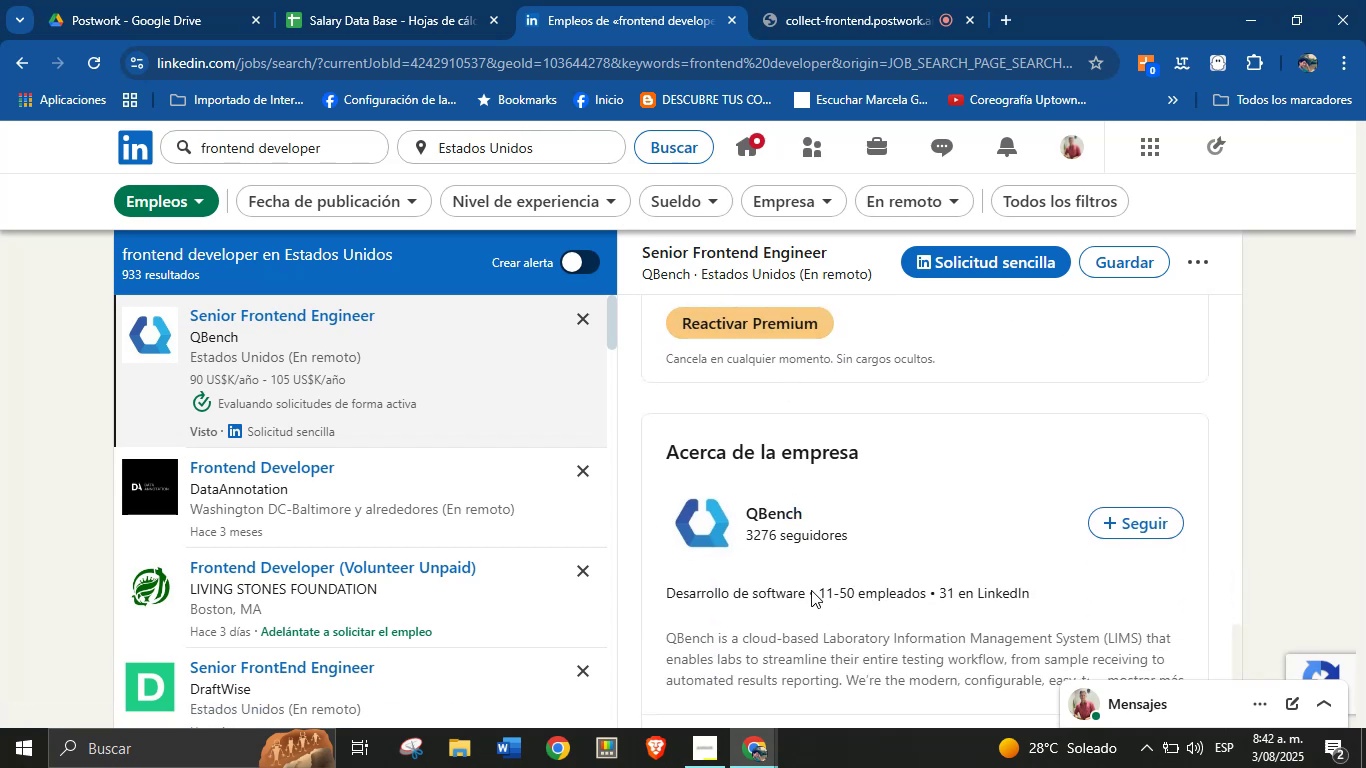 
left_click_drag(start_coordinate=[804, 595], to_coordinate=[665, 594])
 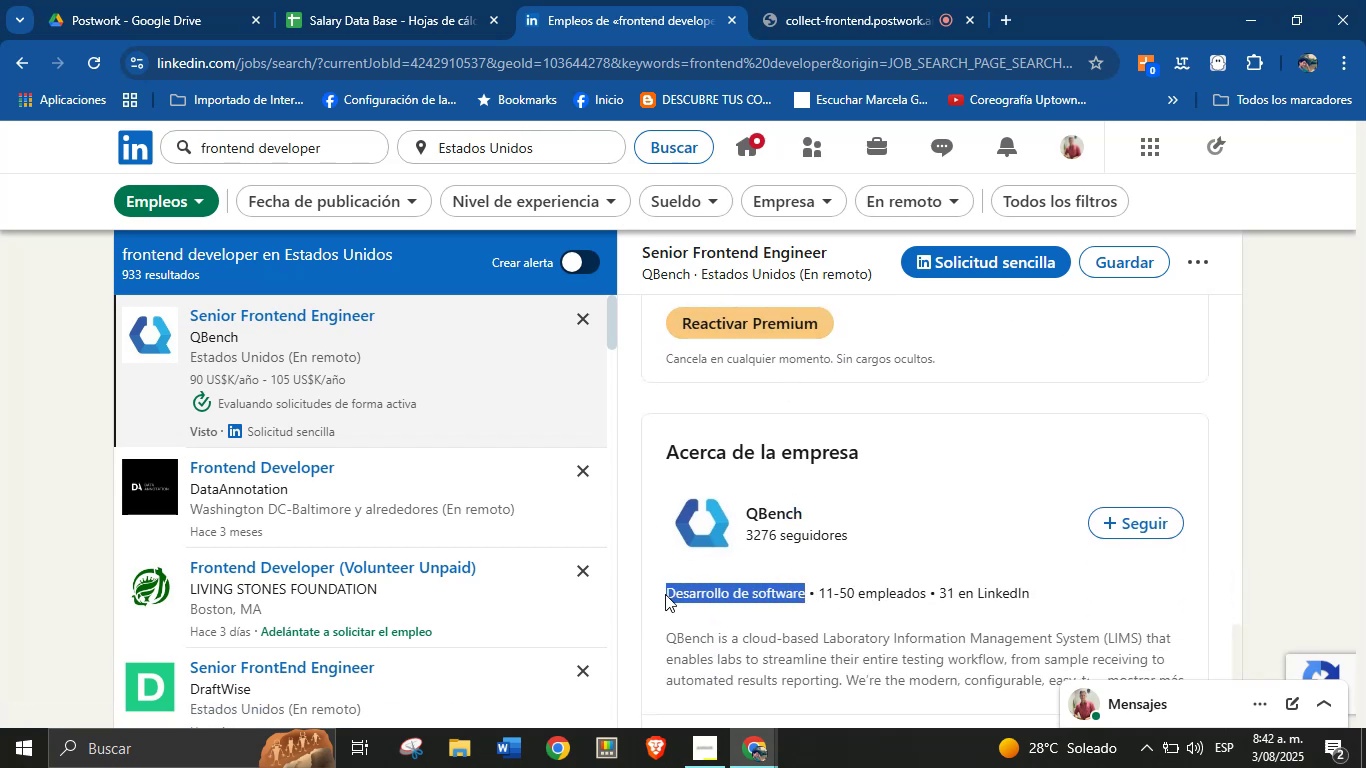 
key(Alt+AltLeft)
 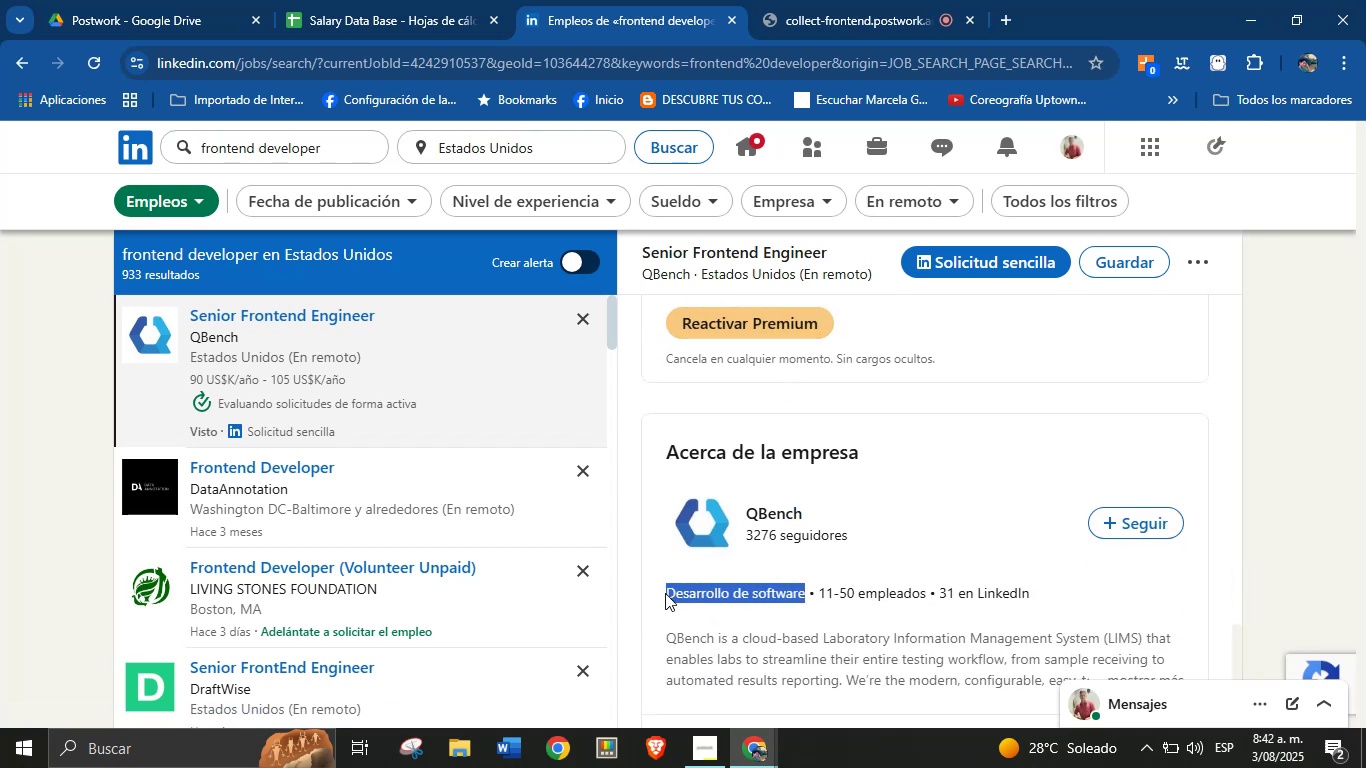 
key(Alt+Control+ControlLeft)
 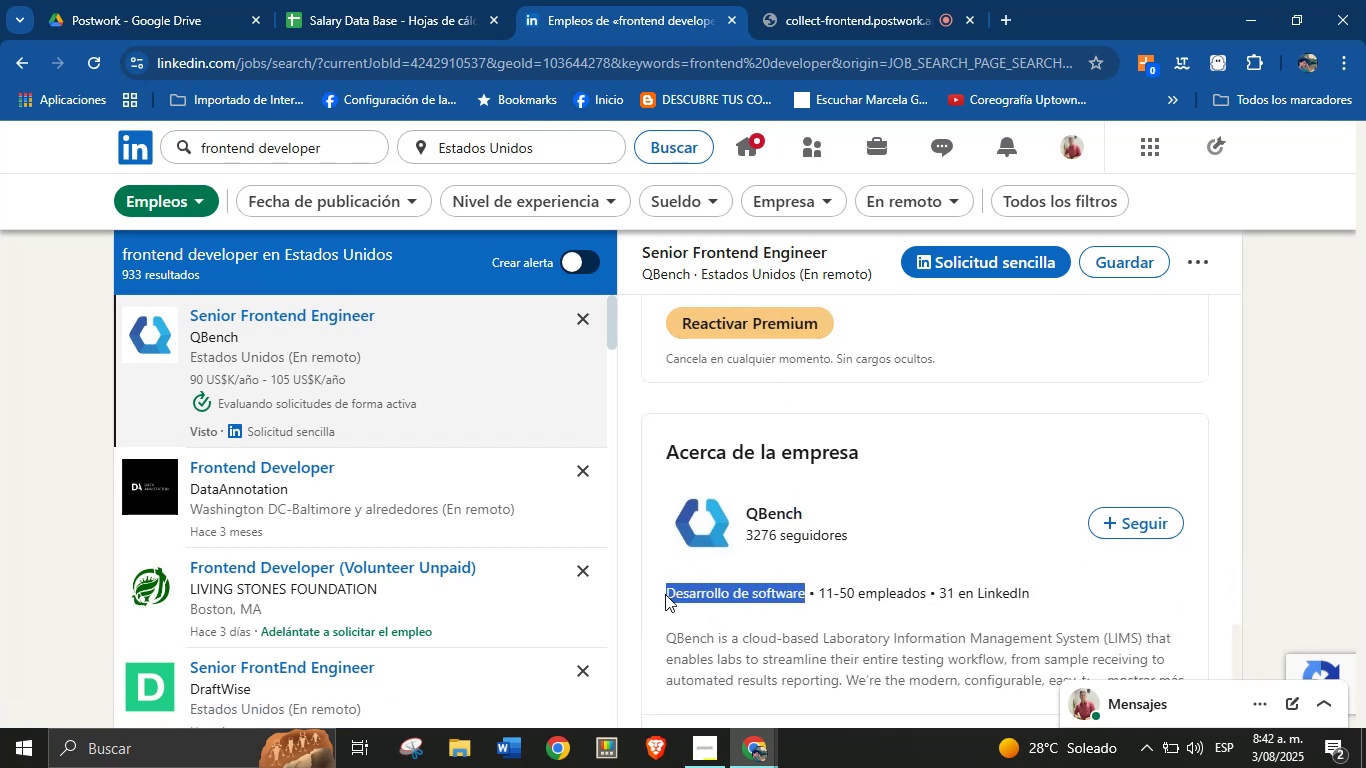 
key(Alt+Control+C)
 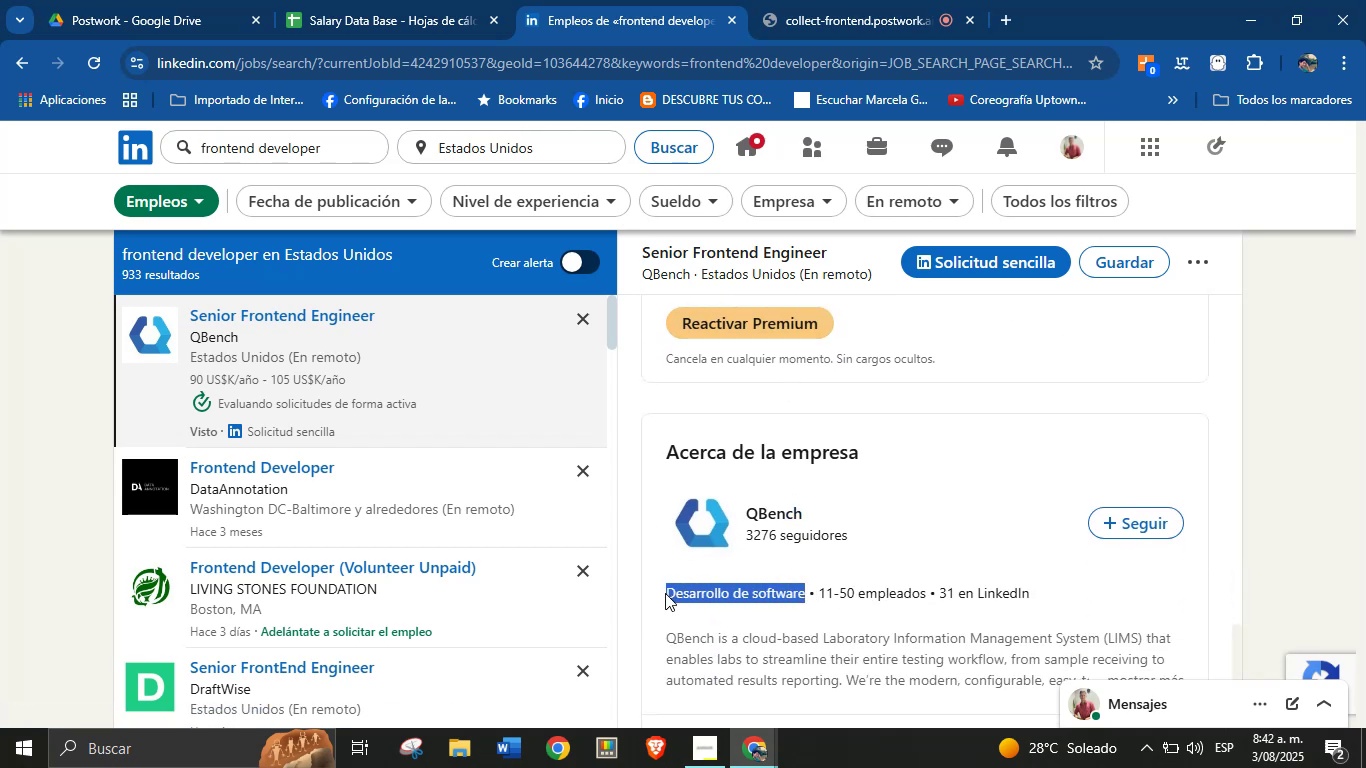 
left_click([411, 0])
 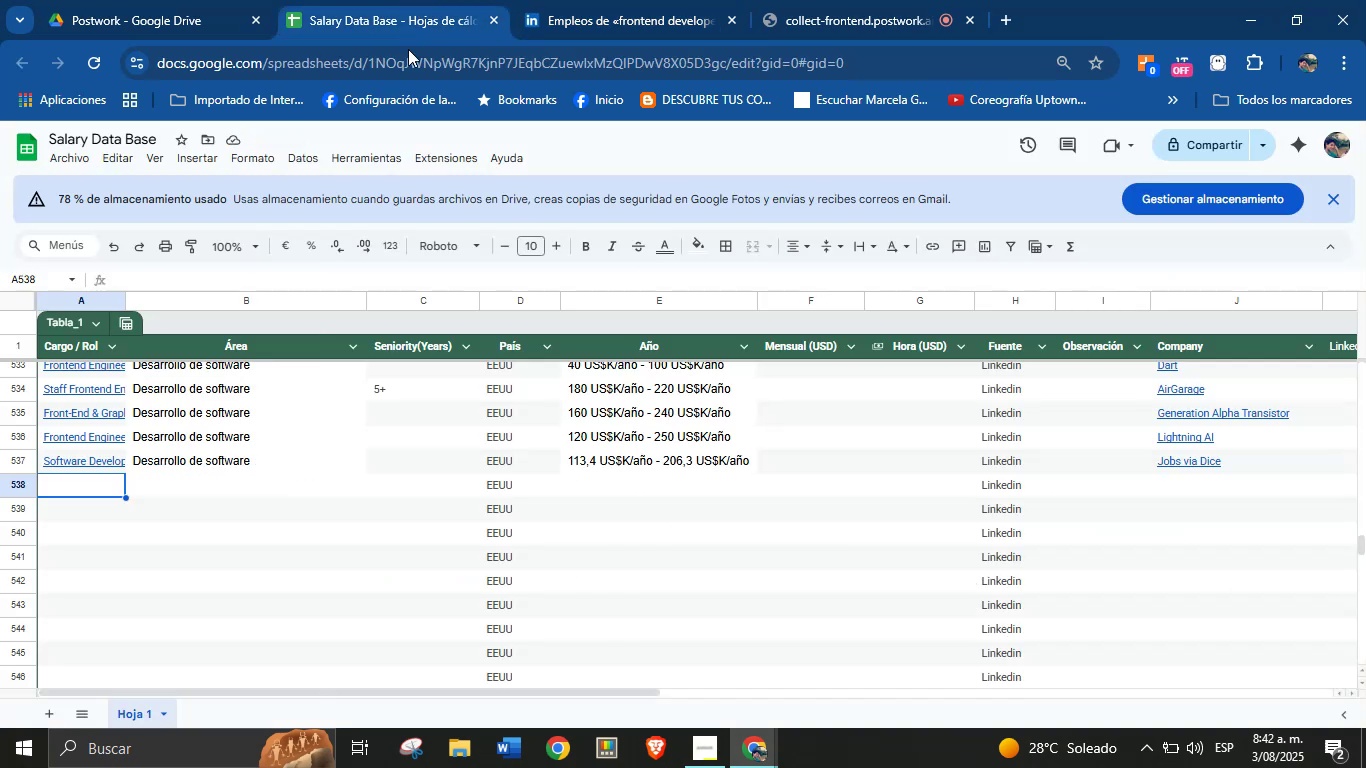 
key(Meta+MetaLeft)
 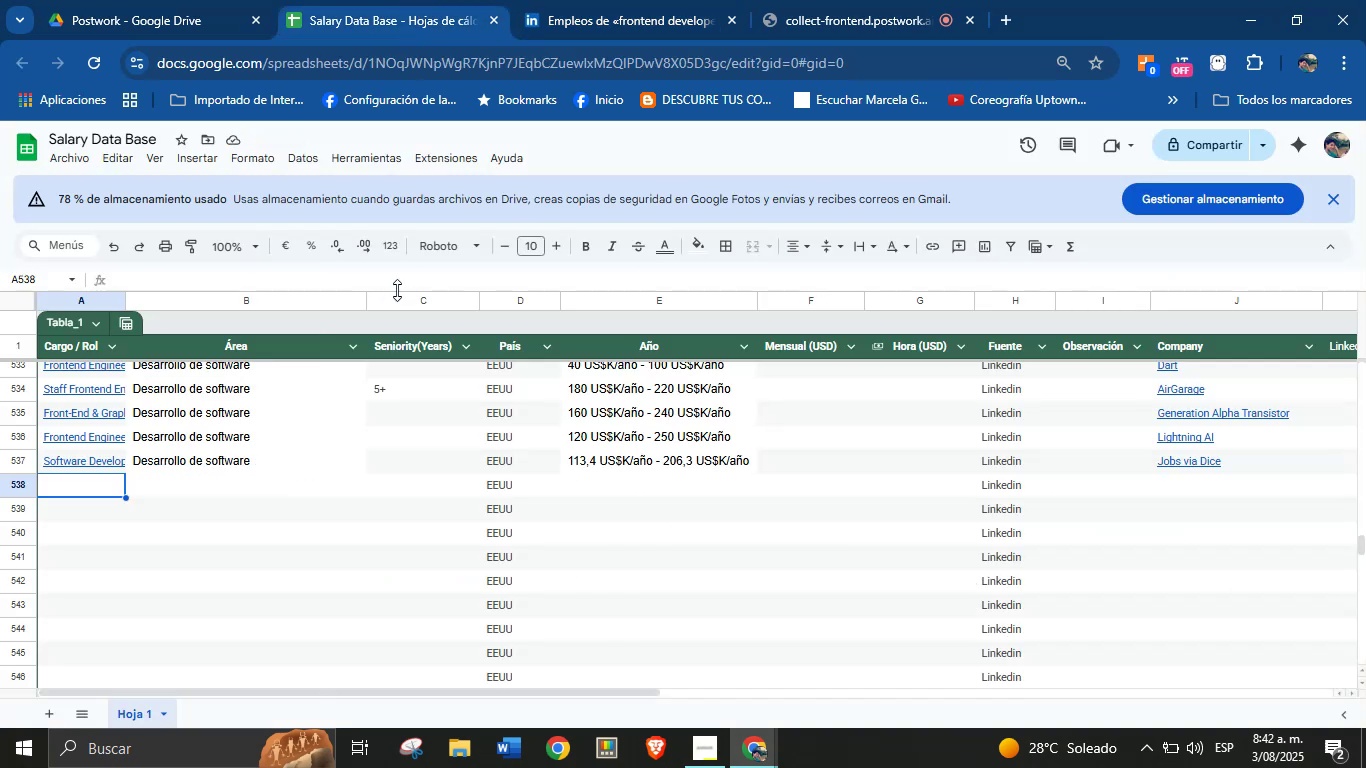 
key(Meta+MetaLeft)
 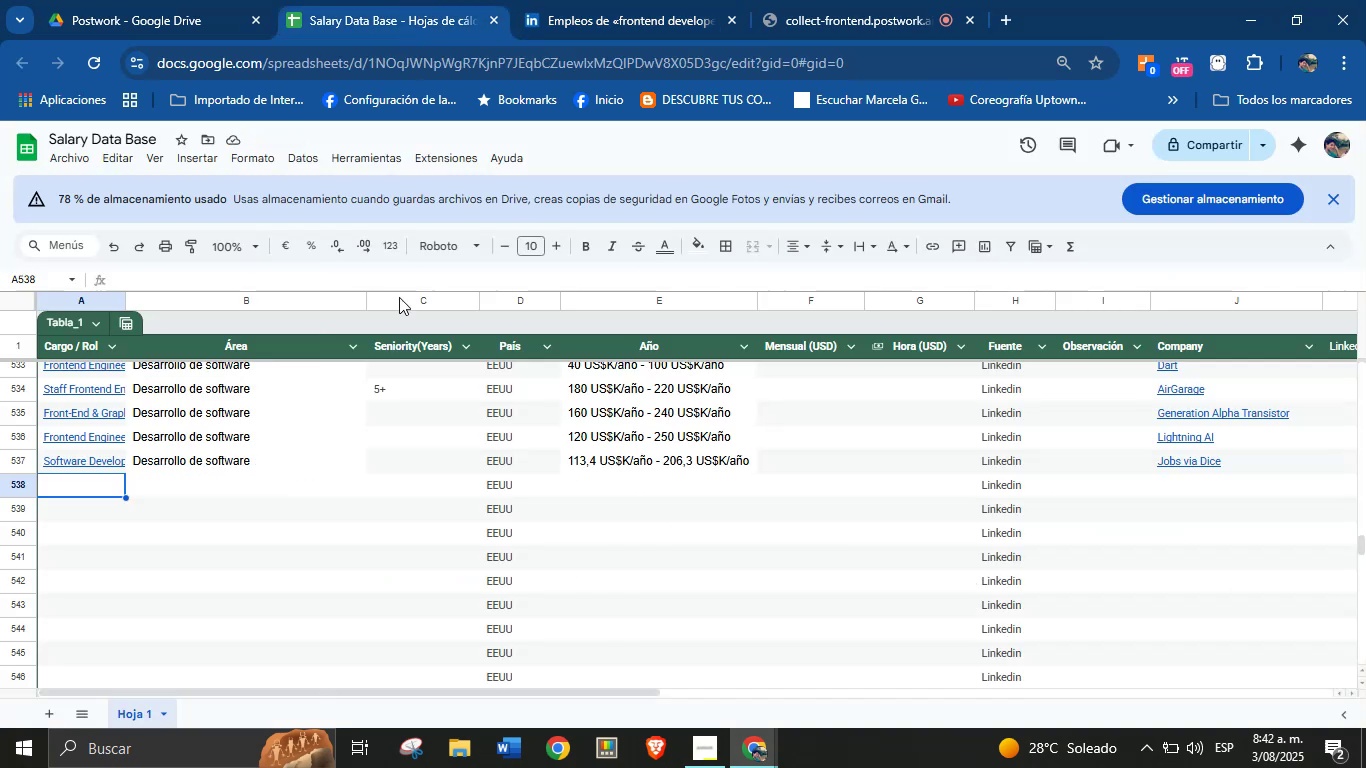 
key(Meta+V)
 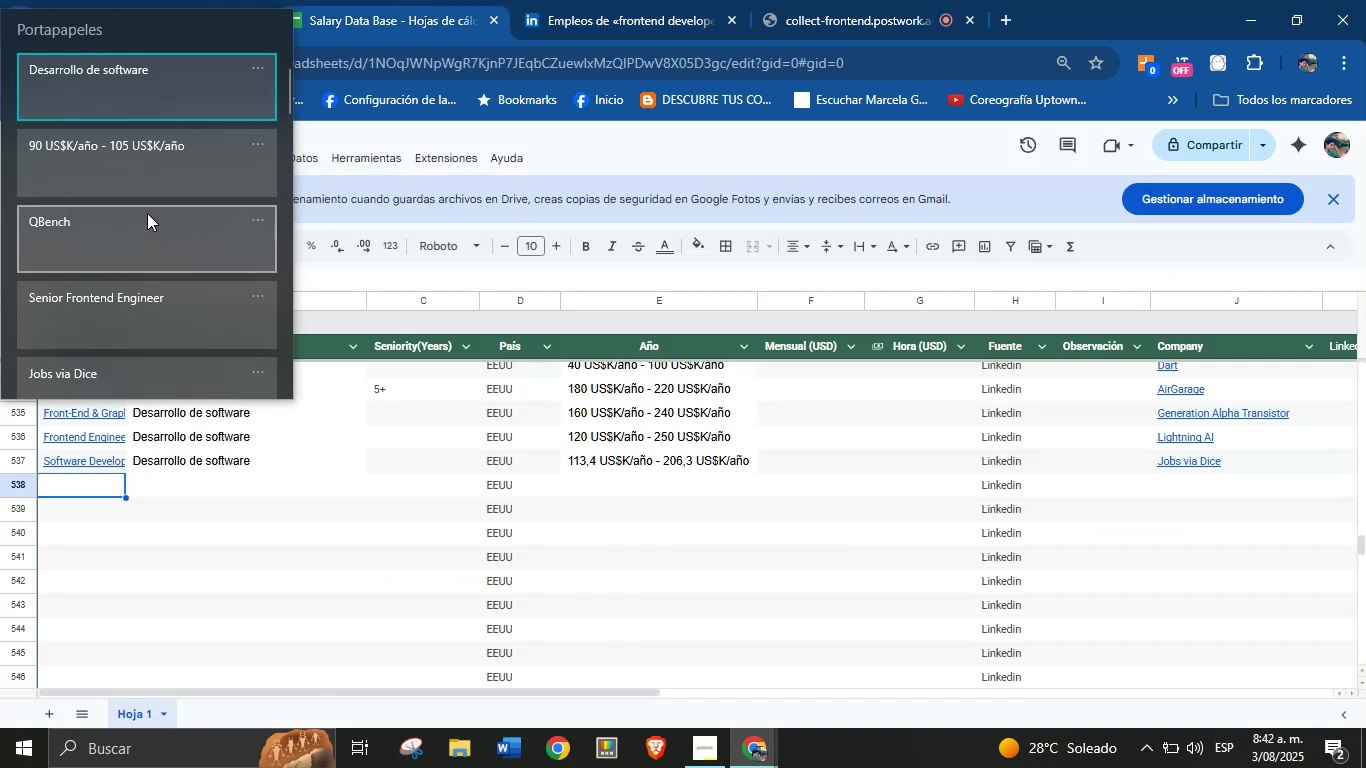 
left_click([141, 310])
 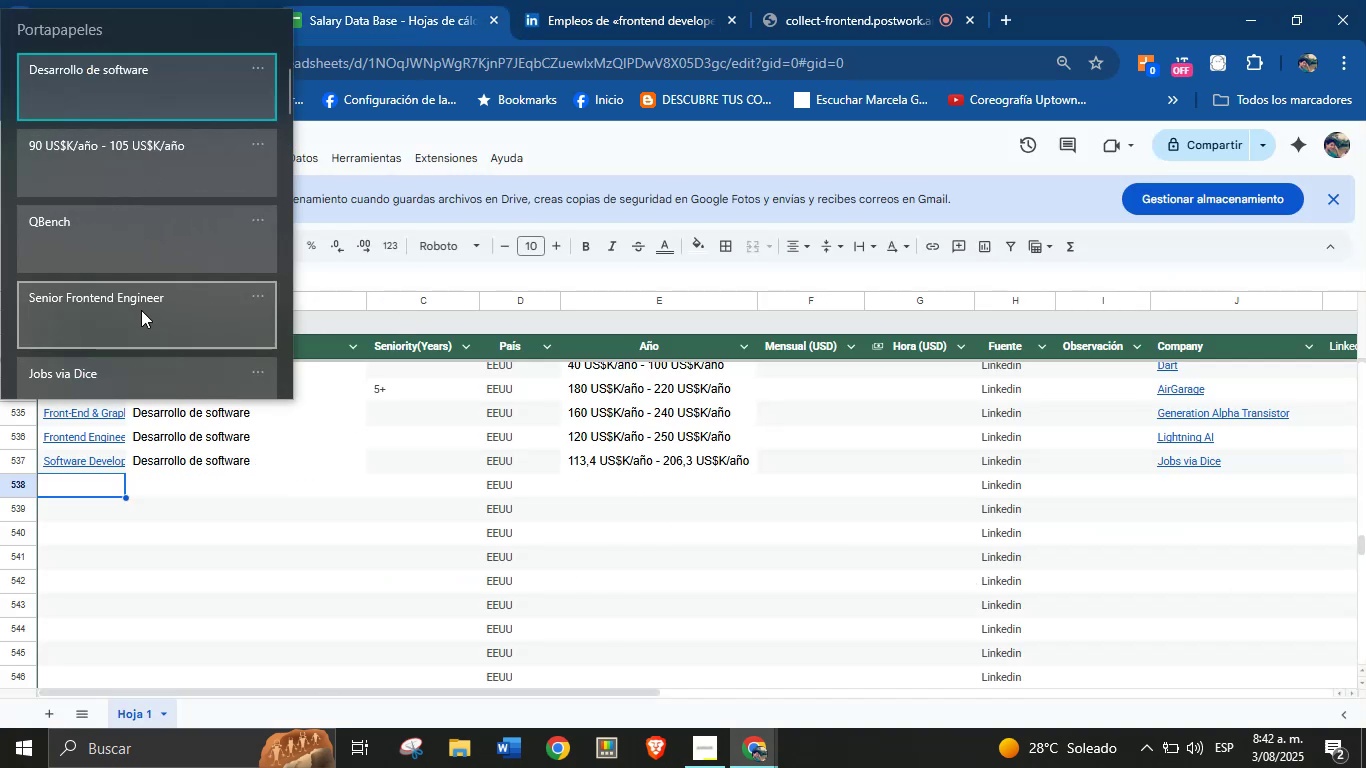 
key(Control+ControlLeft)
 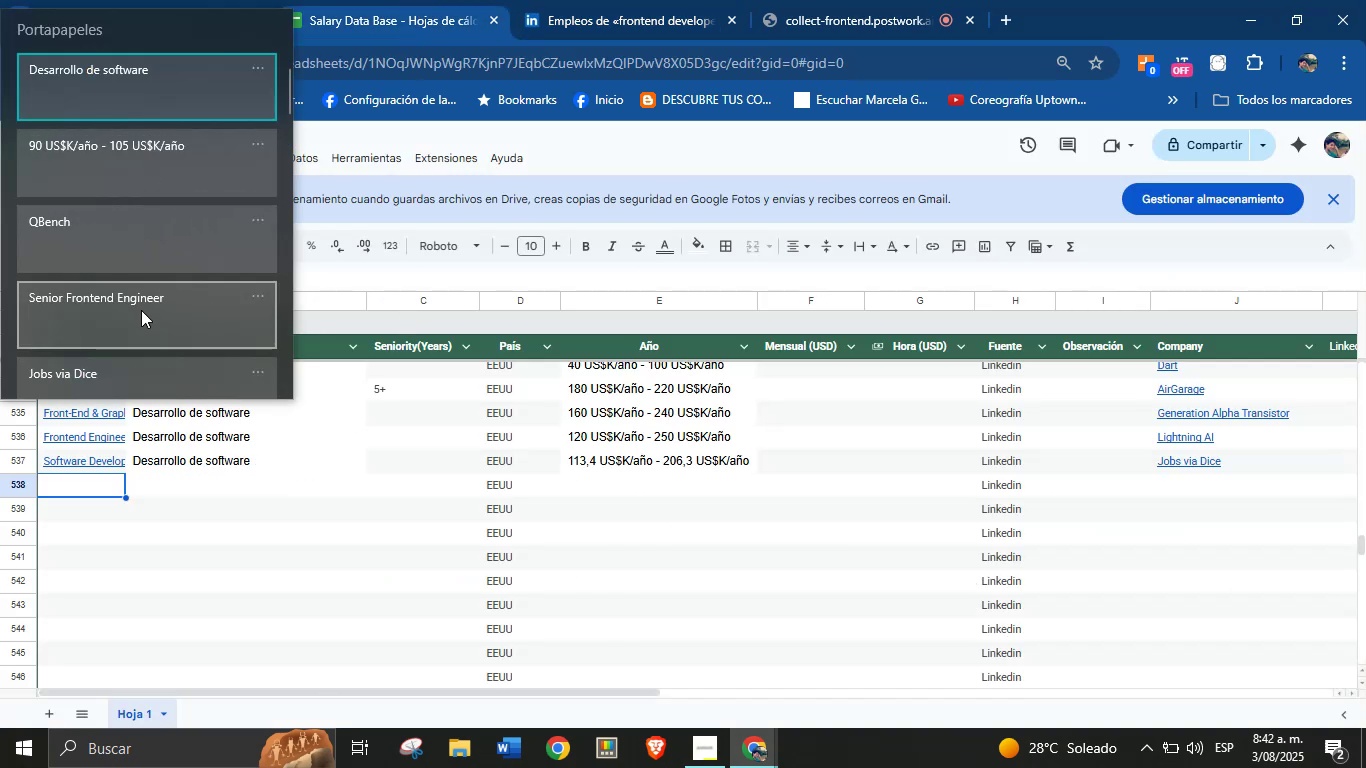 
key(Control+V)
 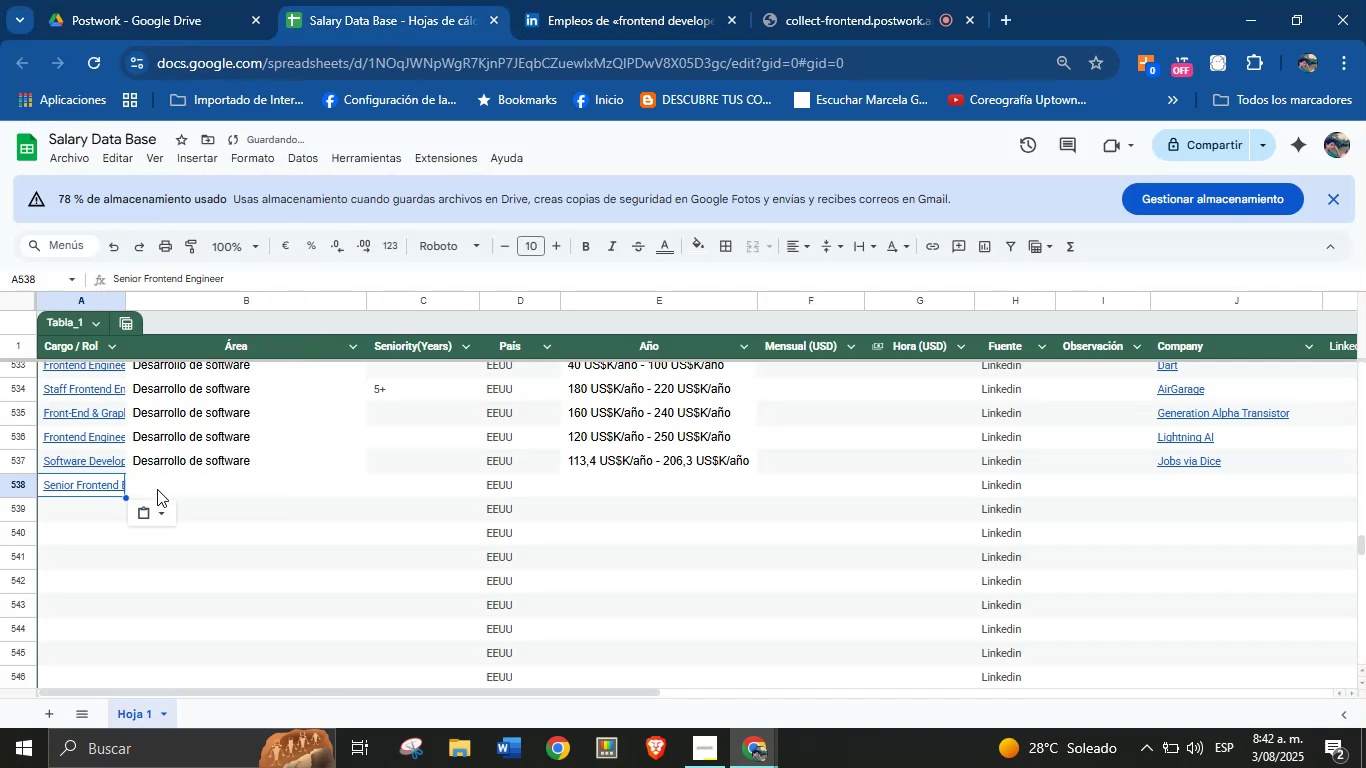 
left_click([170, 484])
 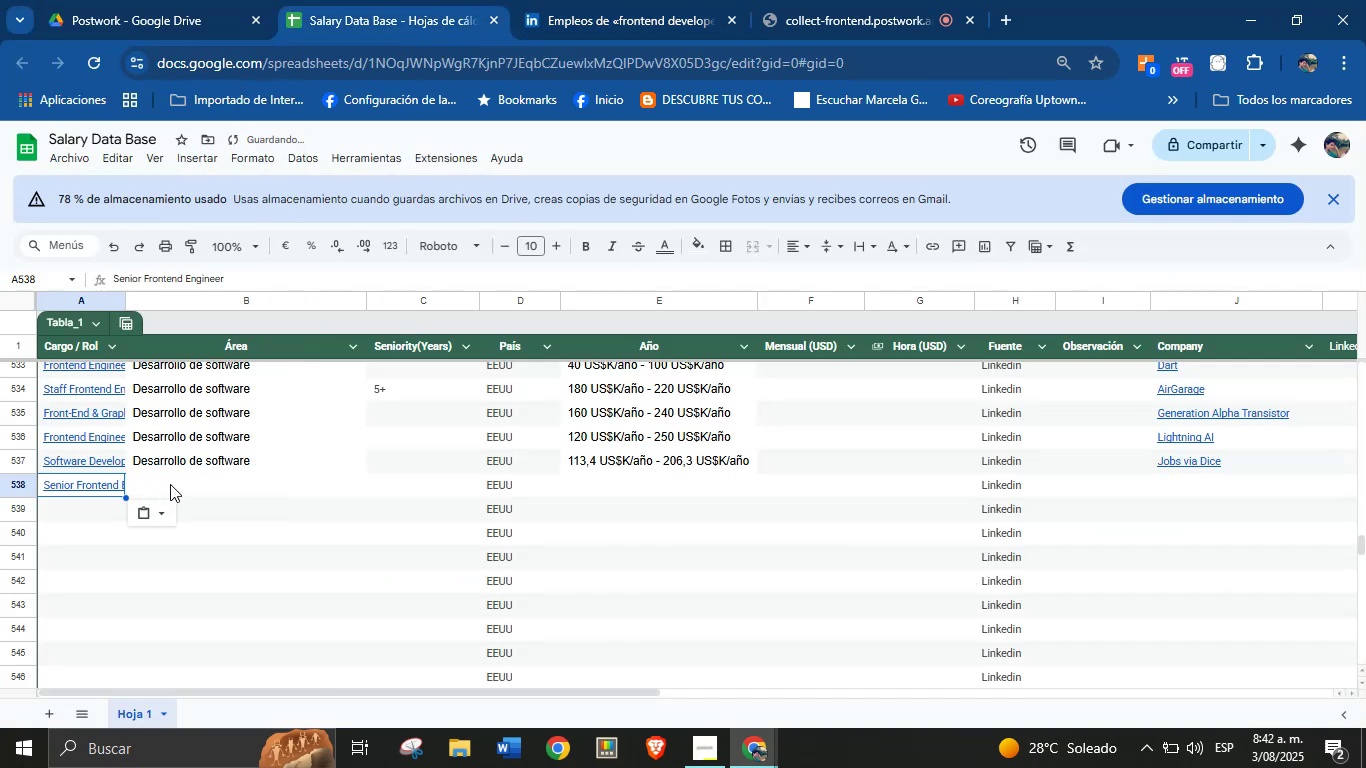 
key(Meta+MetaLeft)
 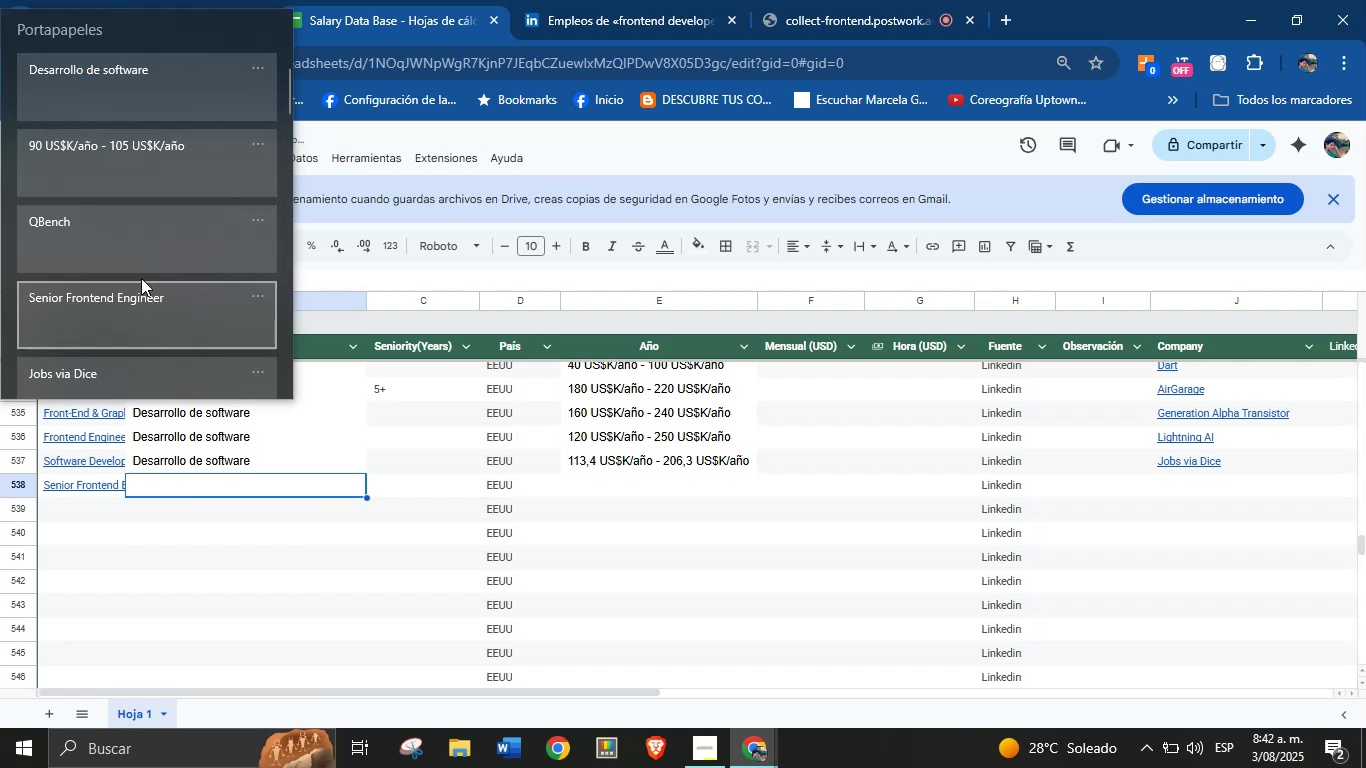 
key(Meta+MetaLeft)
 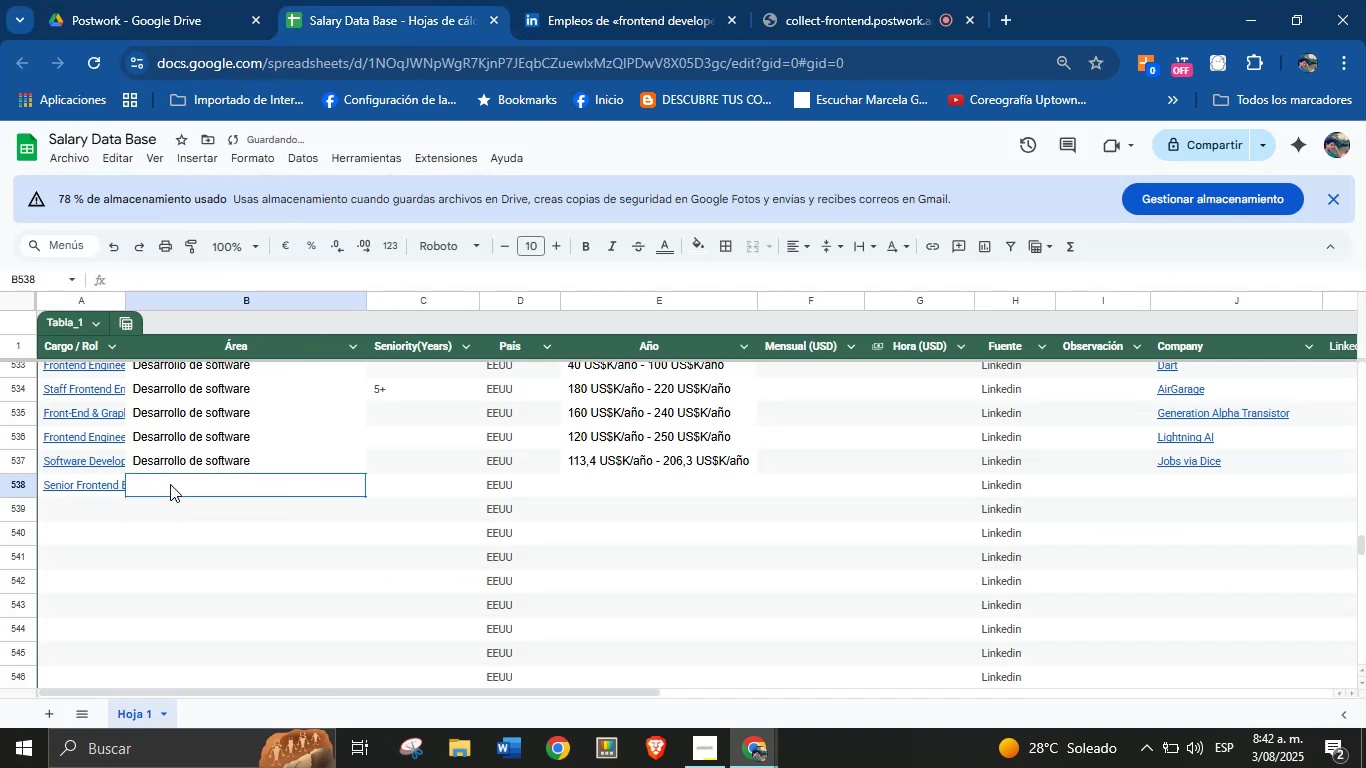 
key(Meta+V)
 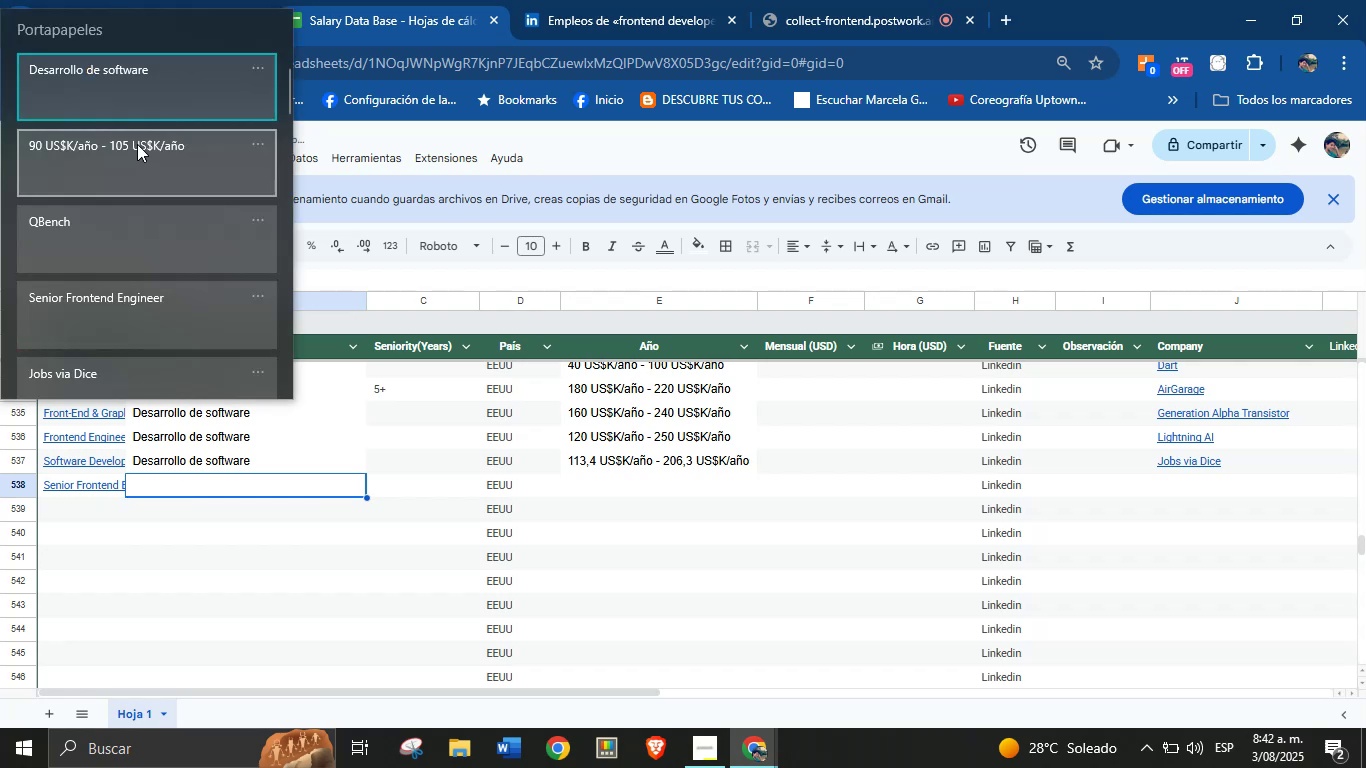 
left_click([144, 96])
 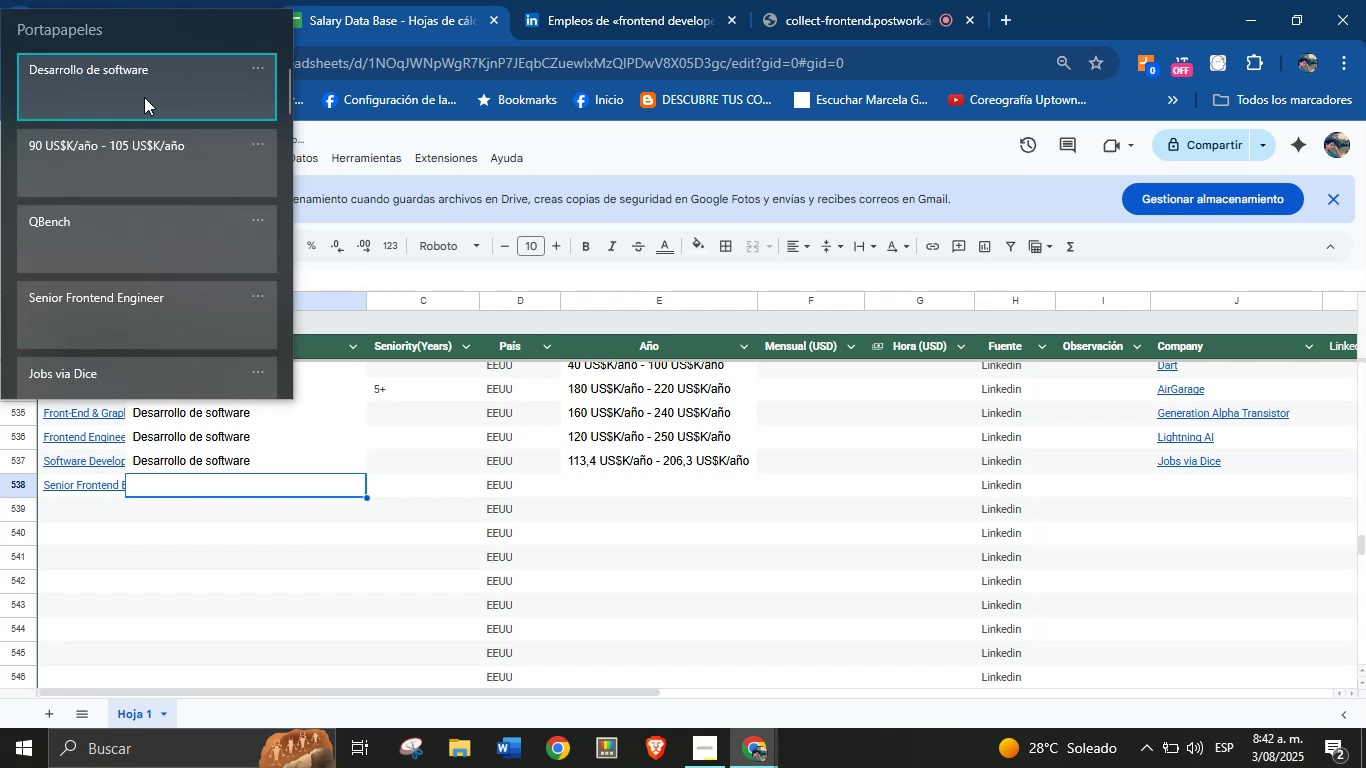 
key(Control+ControlLeft)
 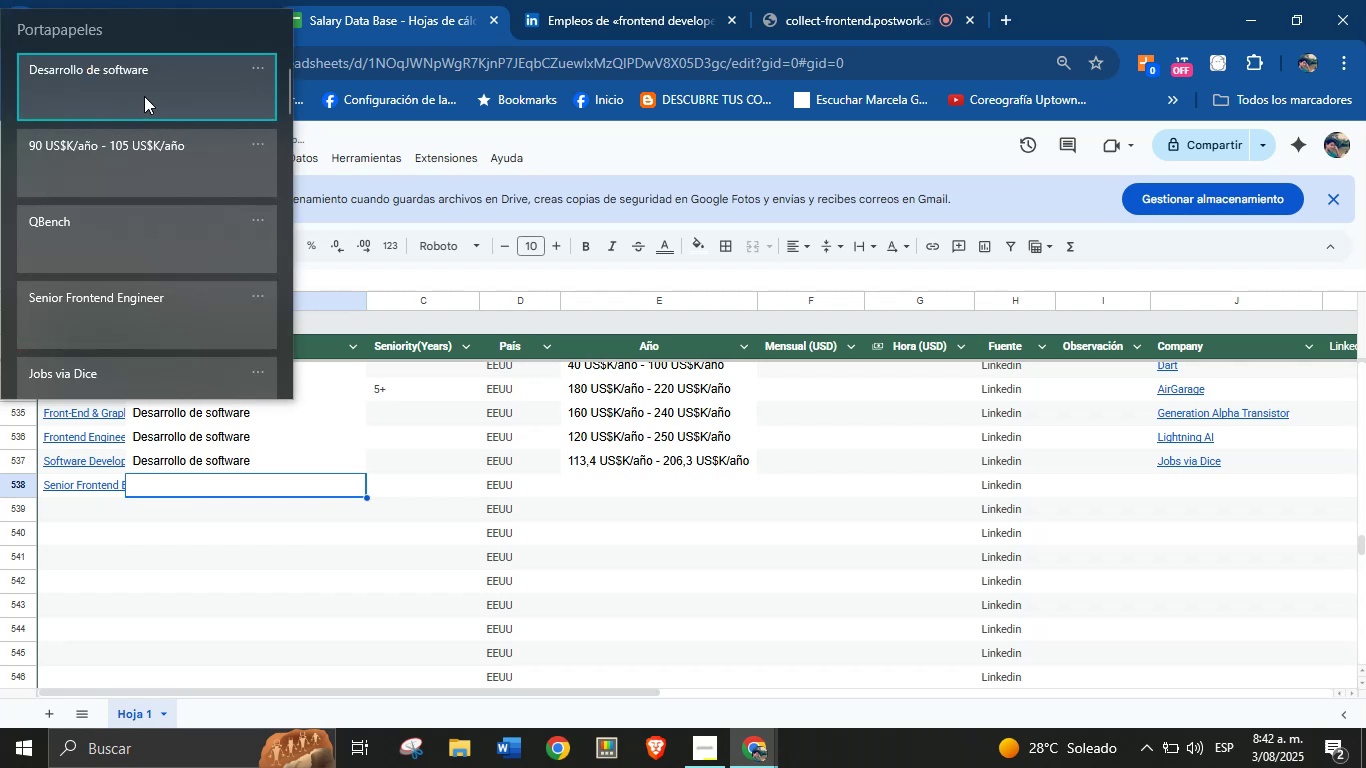 
key(Control+V)
 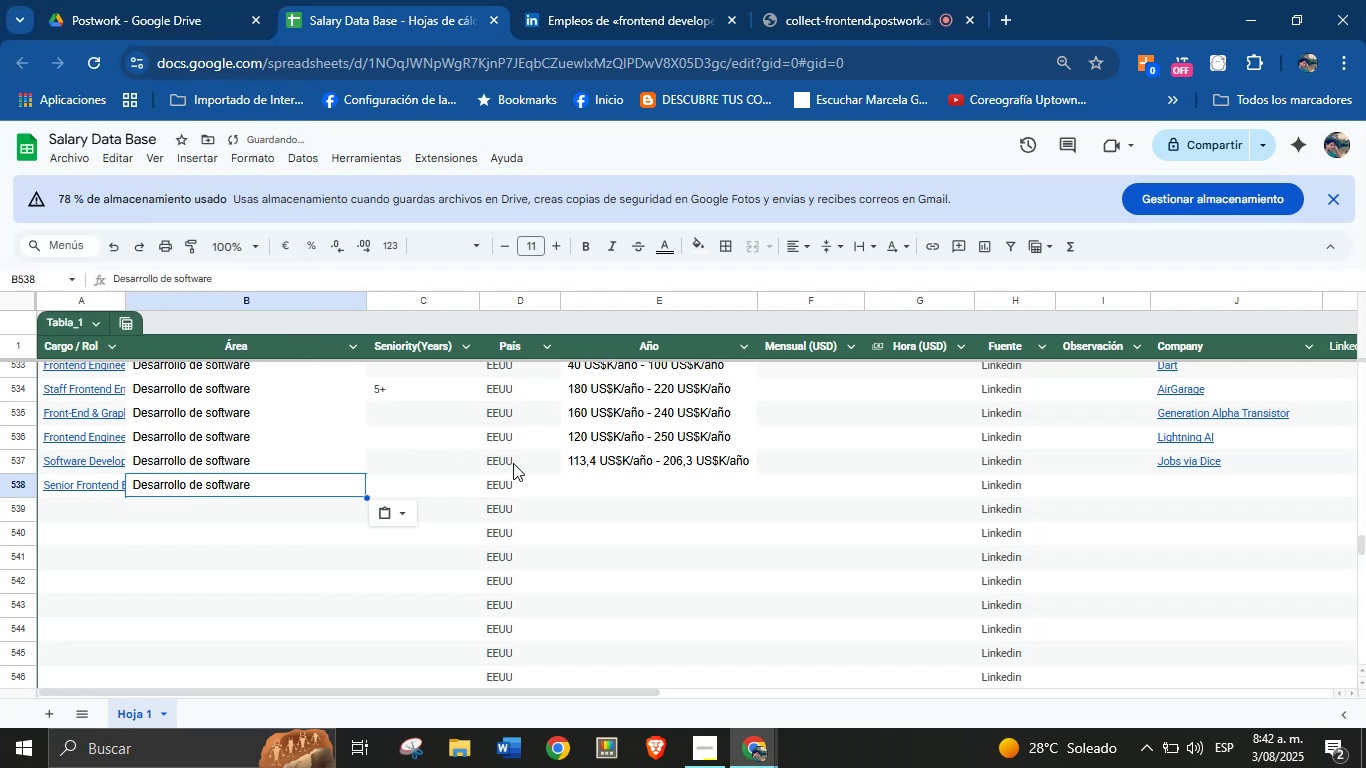 
left_click([631, 0])
 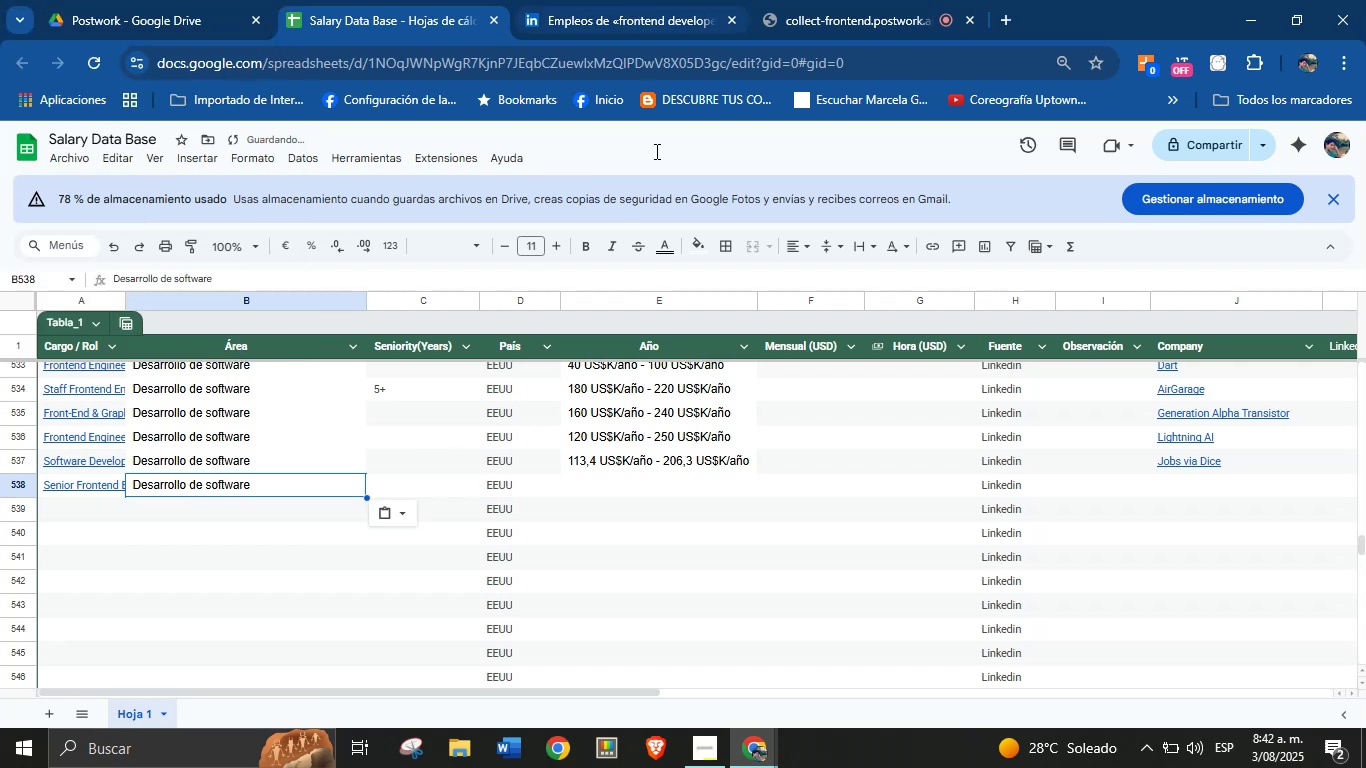 
scroll: coordinate [795, 456], scroll_direction: up, amount: 12.0
 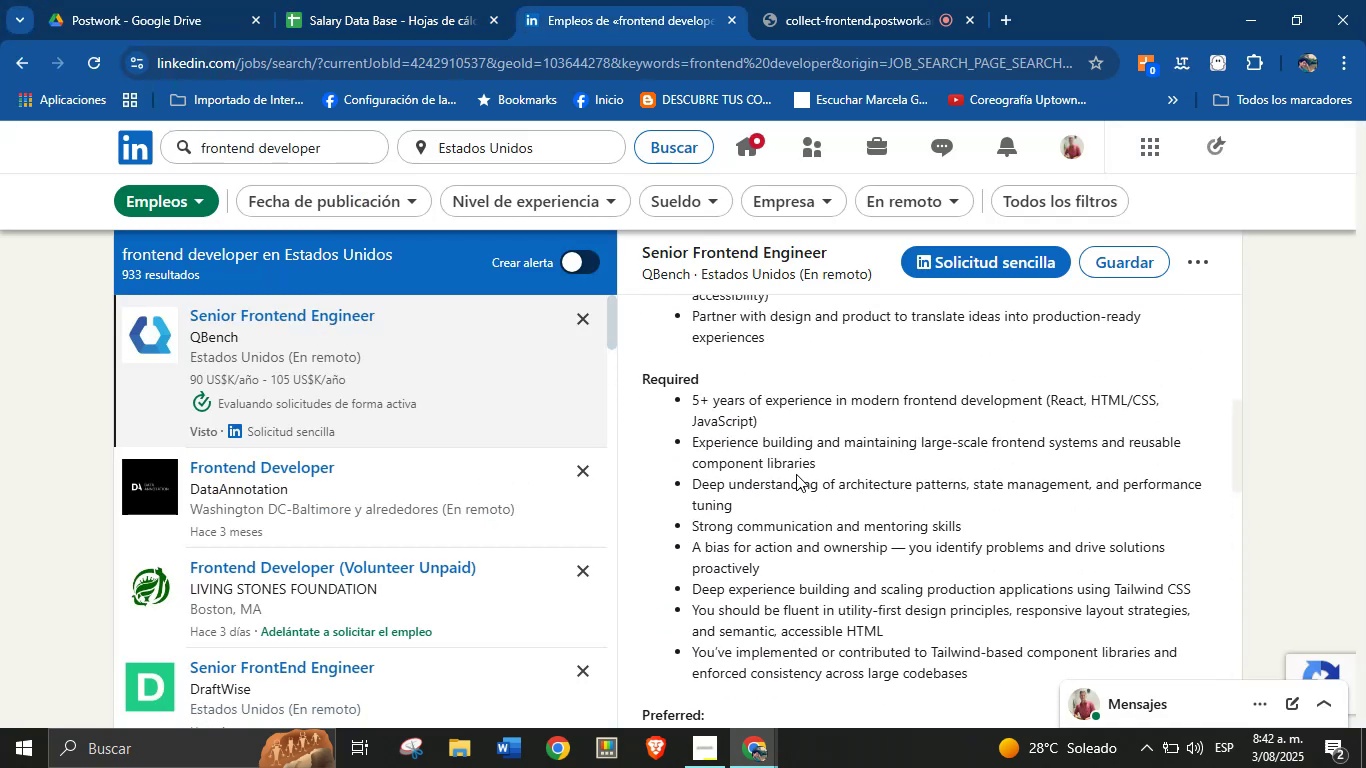 
left_click([791, 494])
 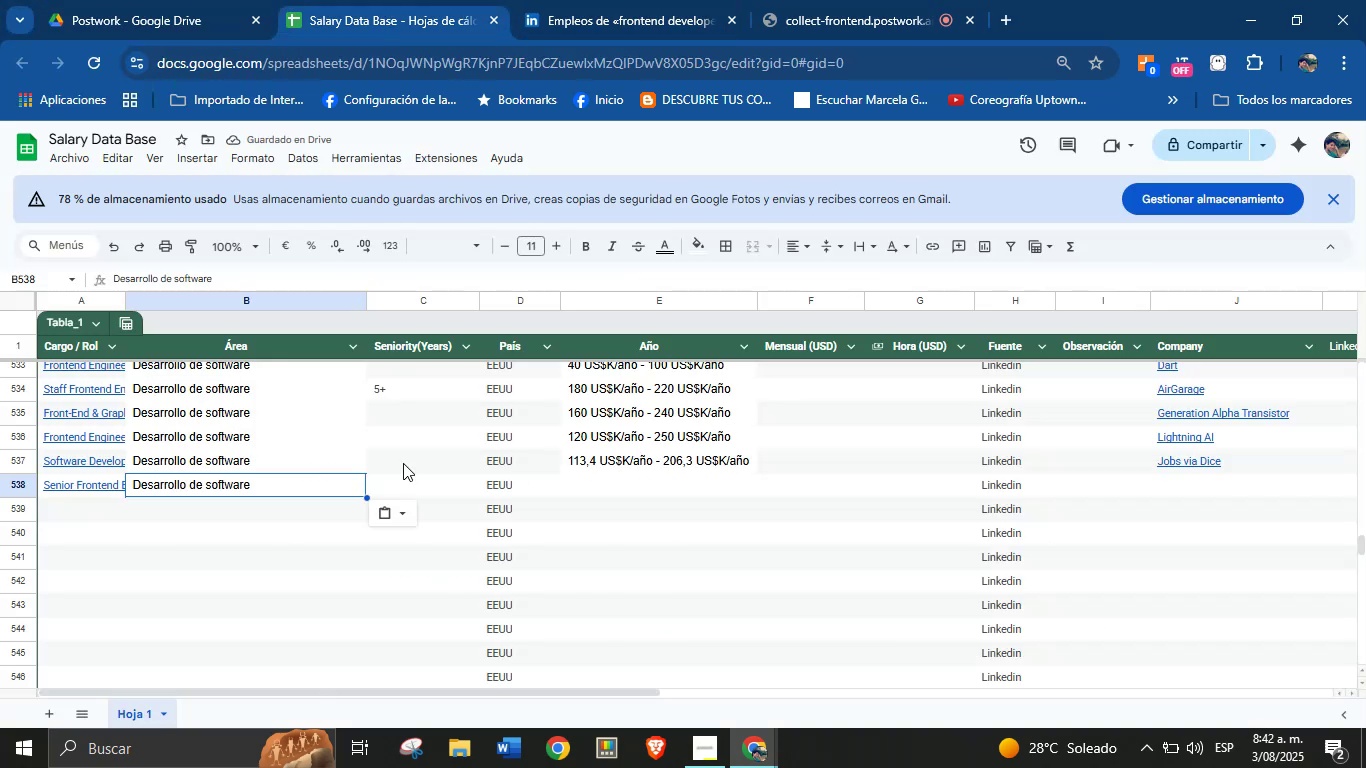 
left_click([412, 486])
 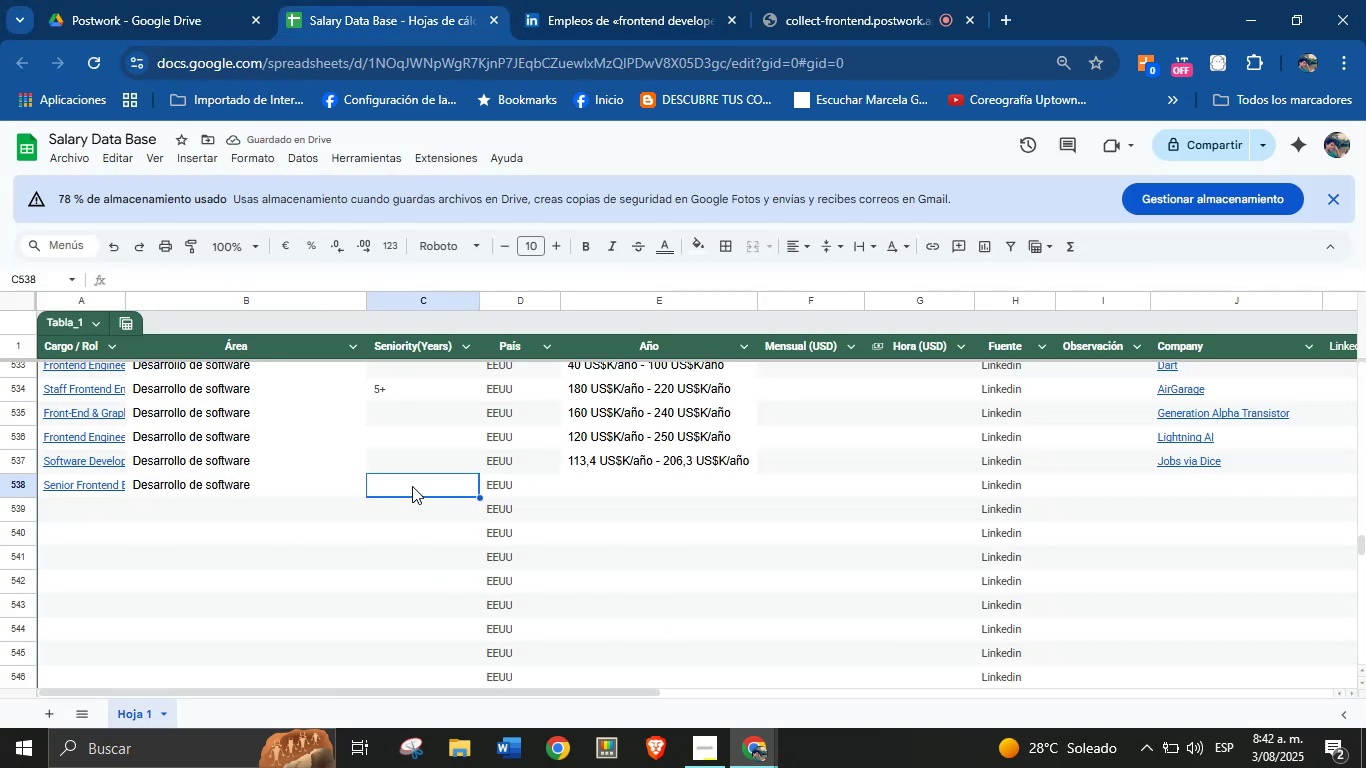 
key(5)
 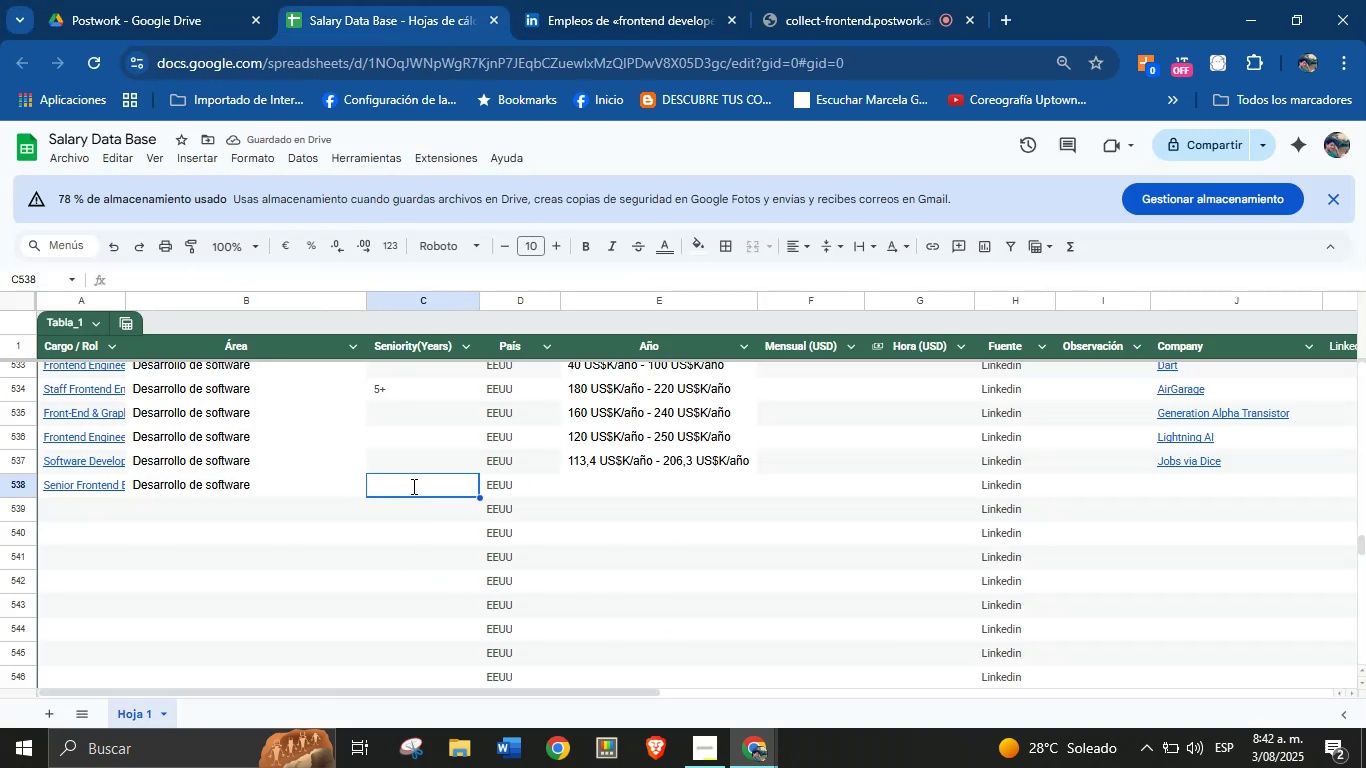 
key(Equal)
 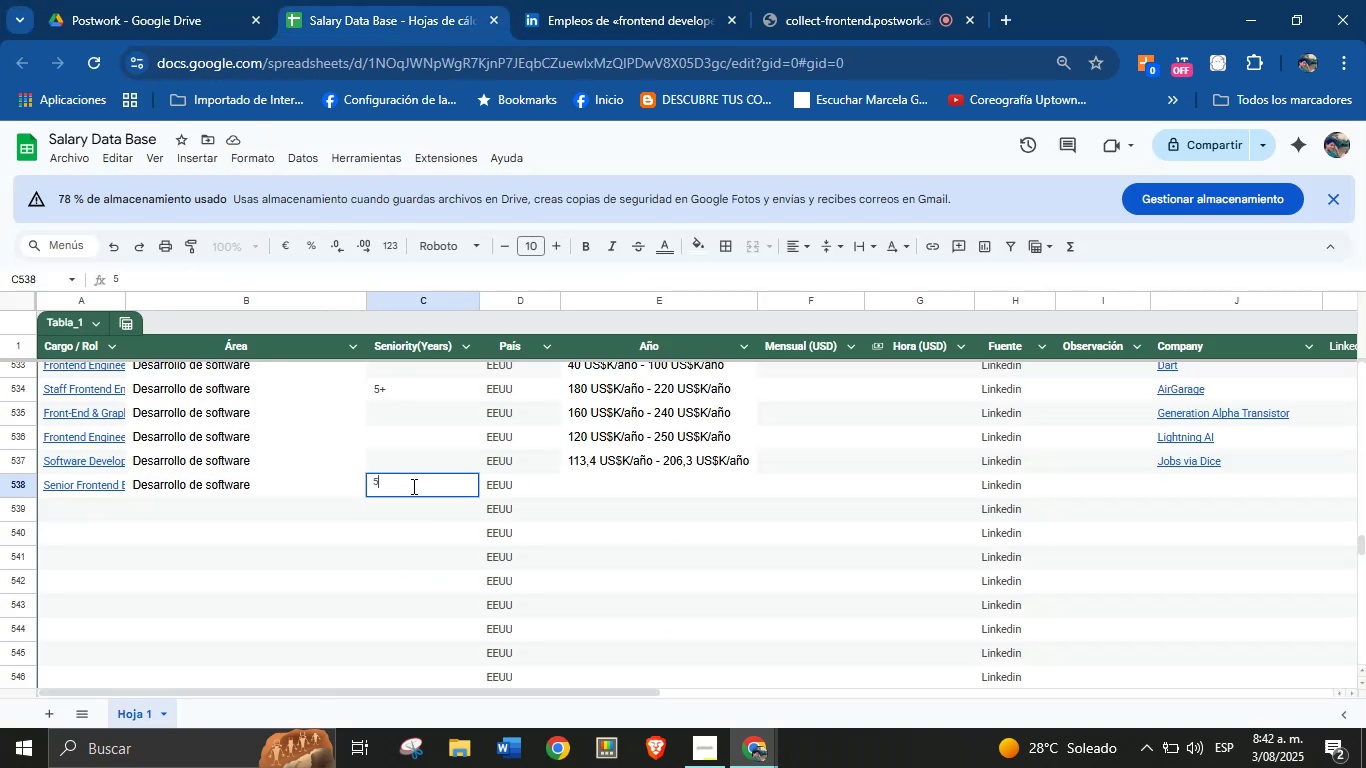 
key(Enter)
 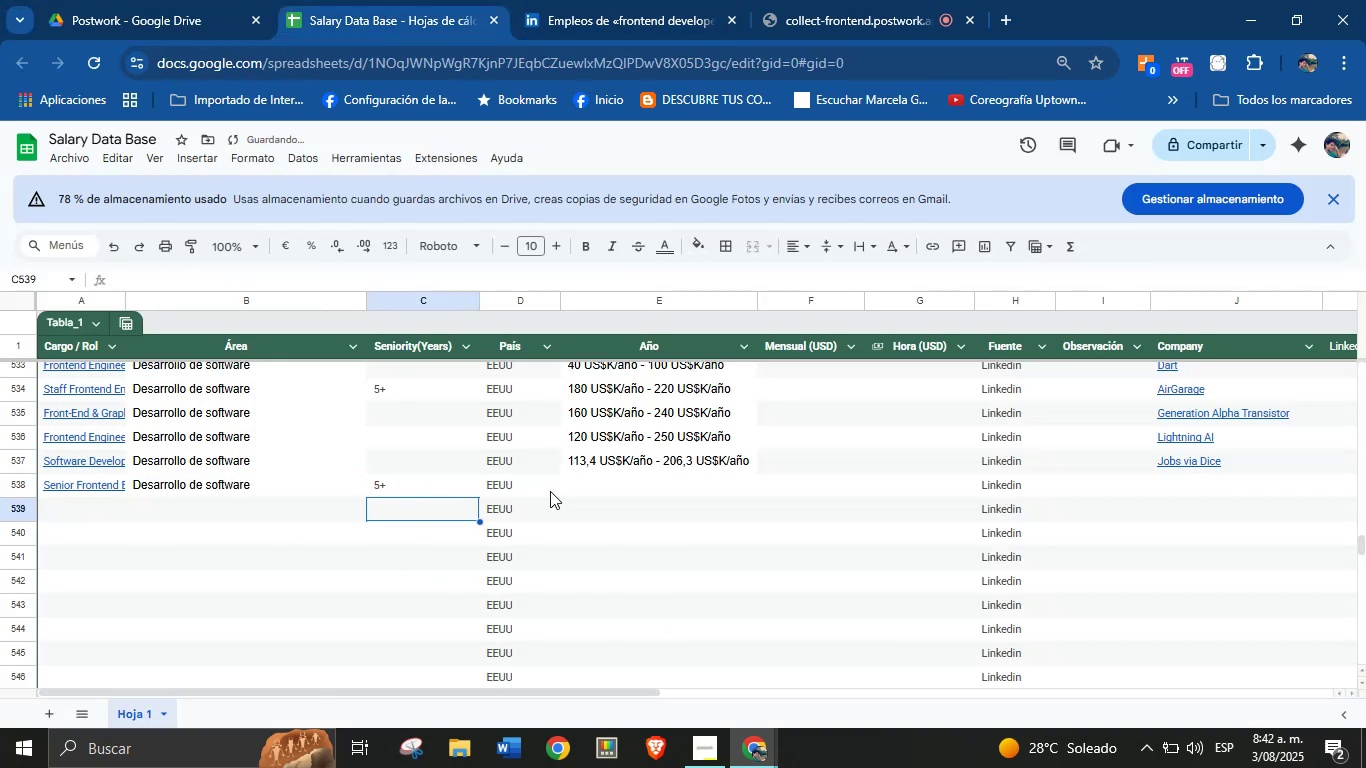 
left_click([573, 487])
 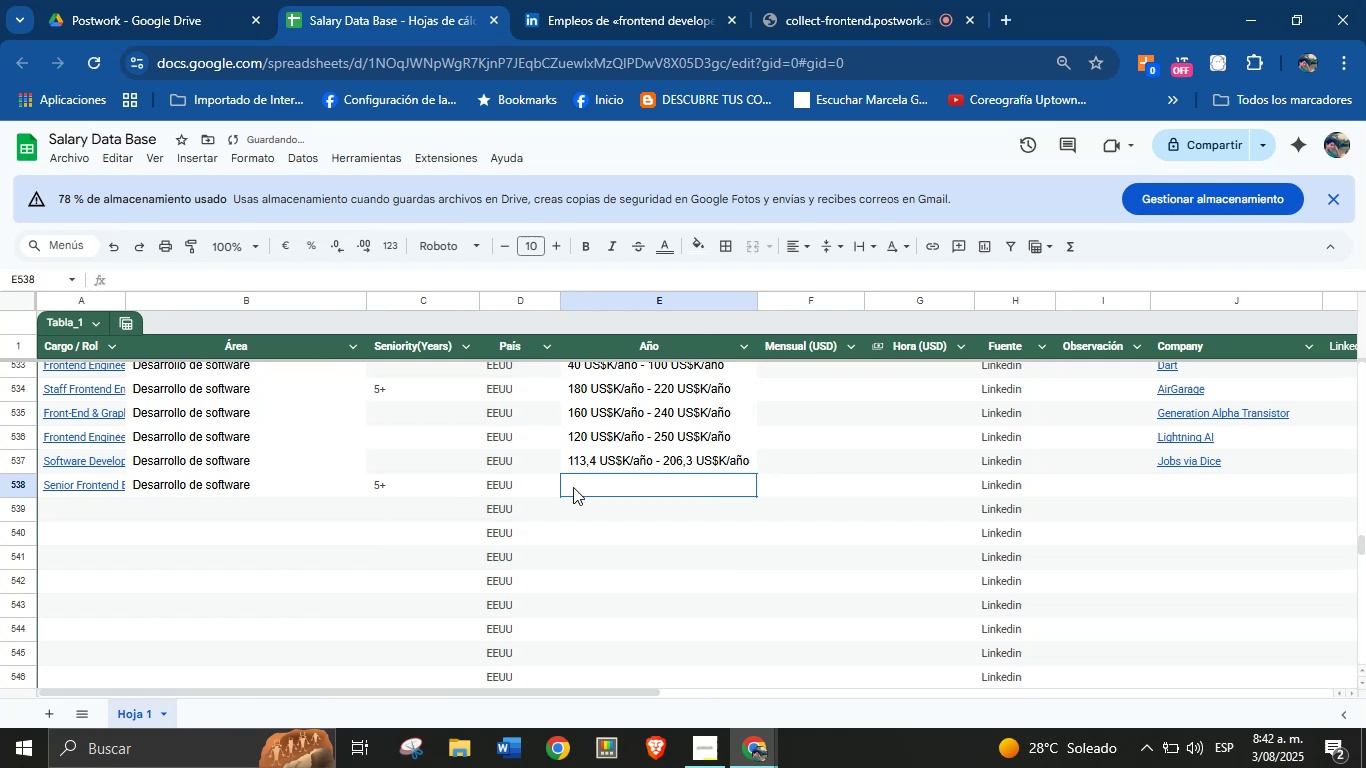 
key(Meta+MetaLeft)
 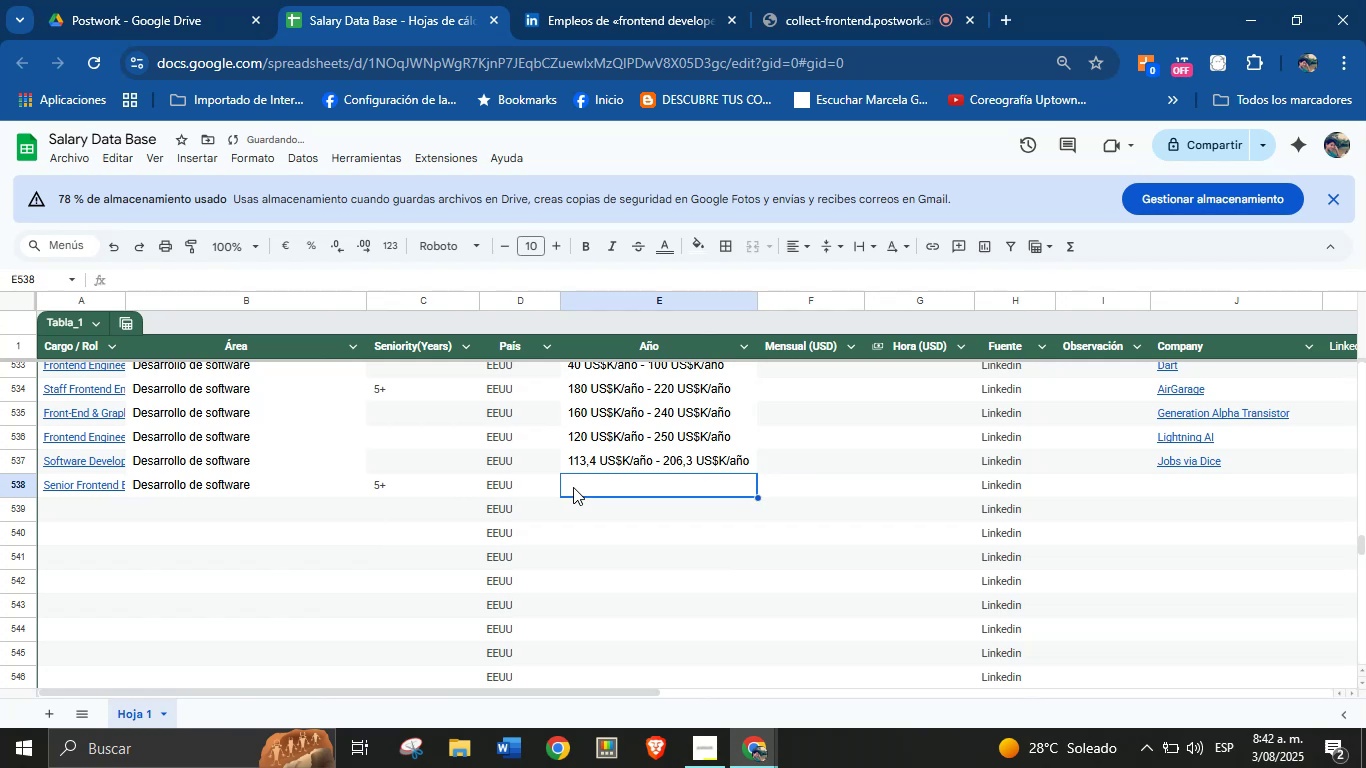 
key(Meta+MetaLeft)
 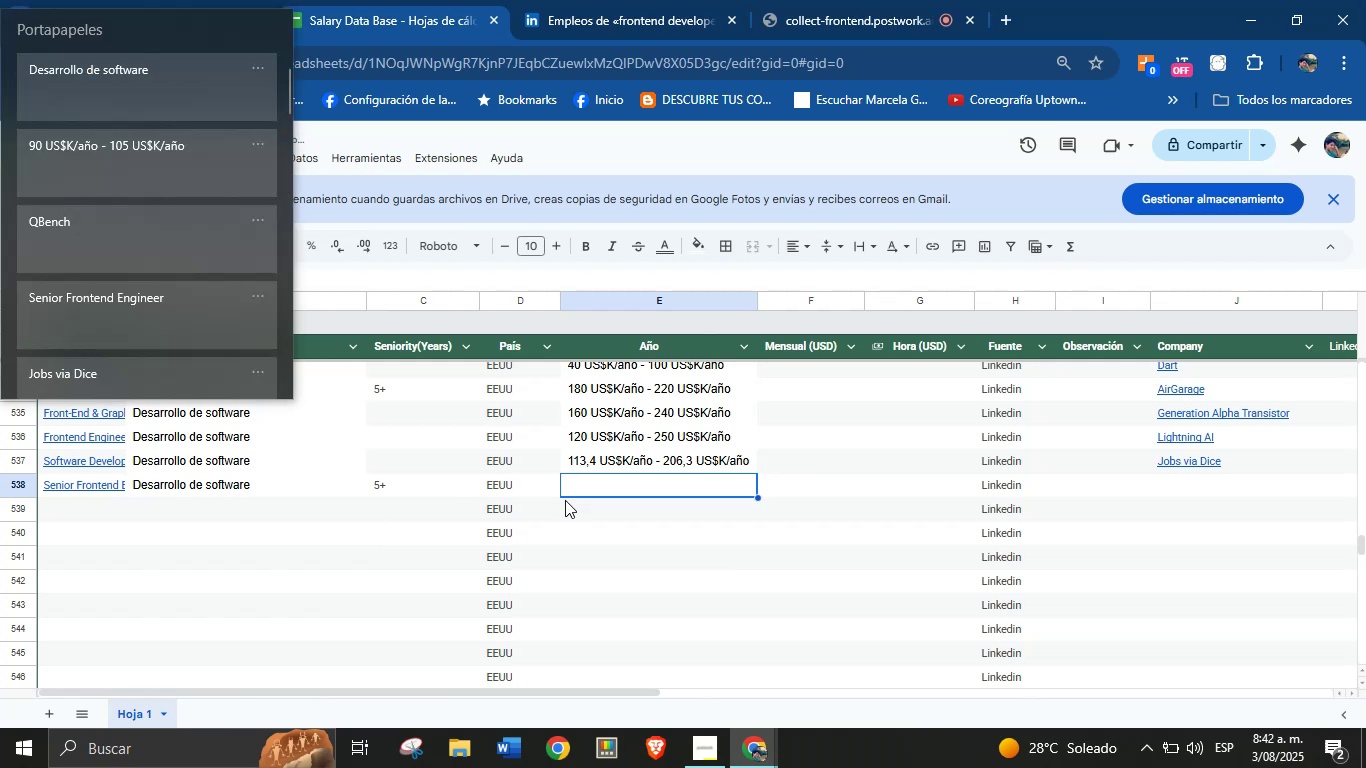 
key(Meta+V)
 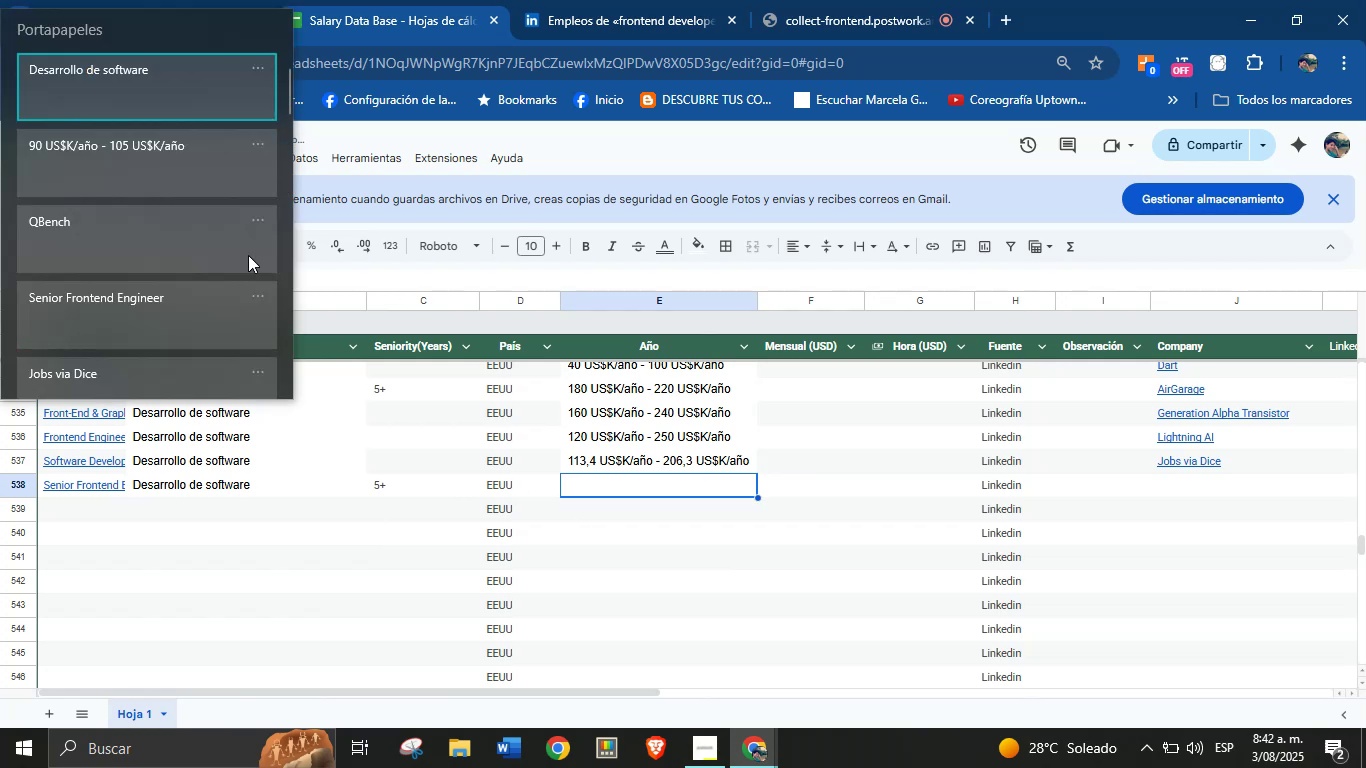 
left_click([148, 172])
 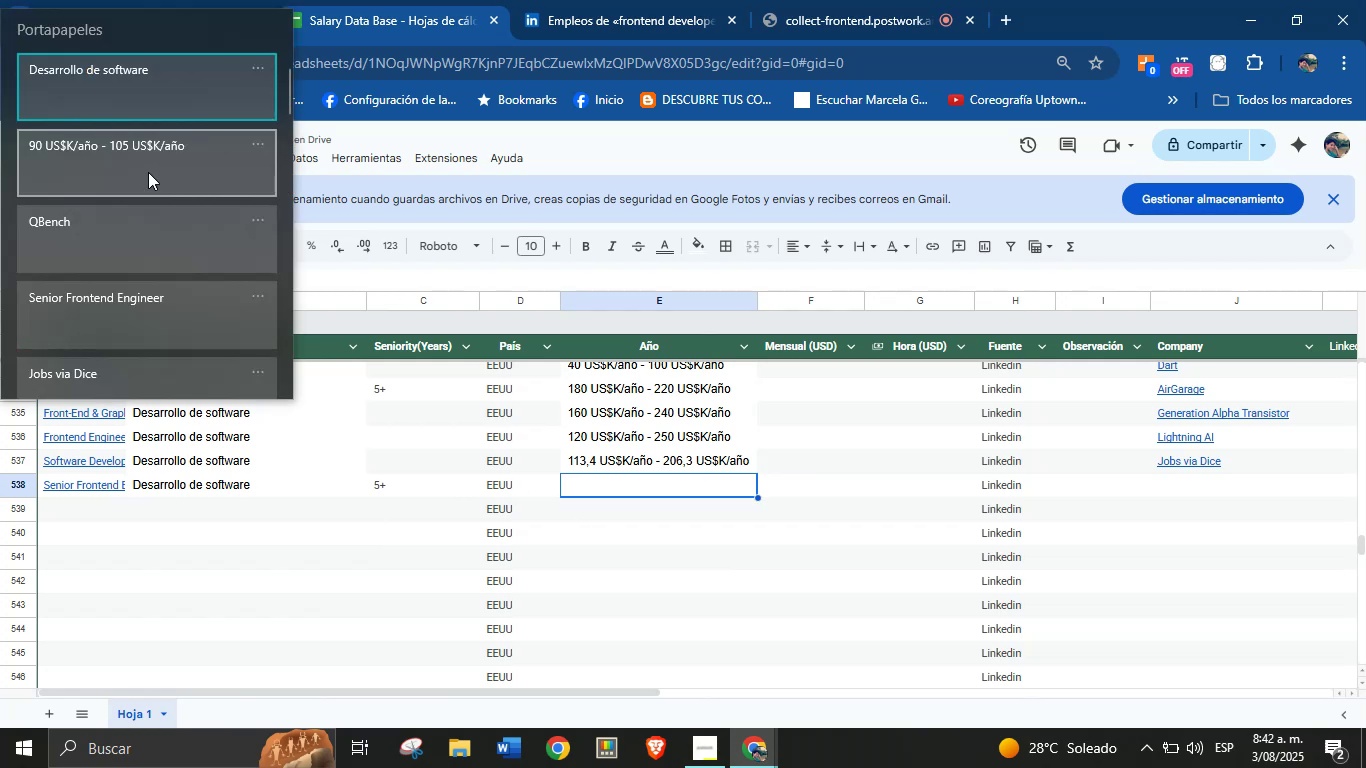 
key(Control+ControlLeft)
 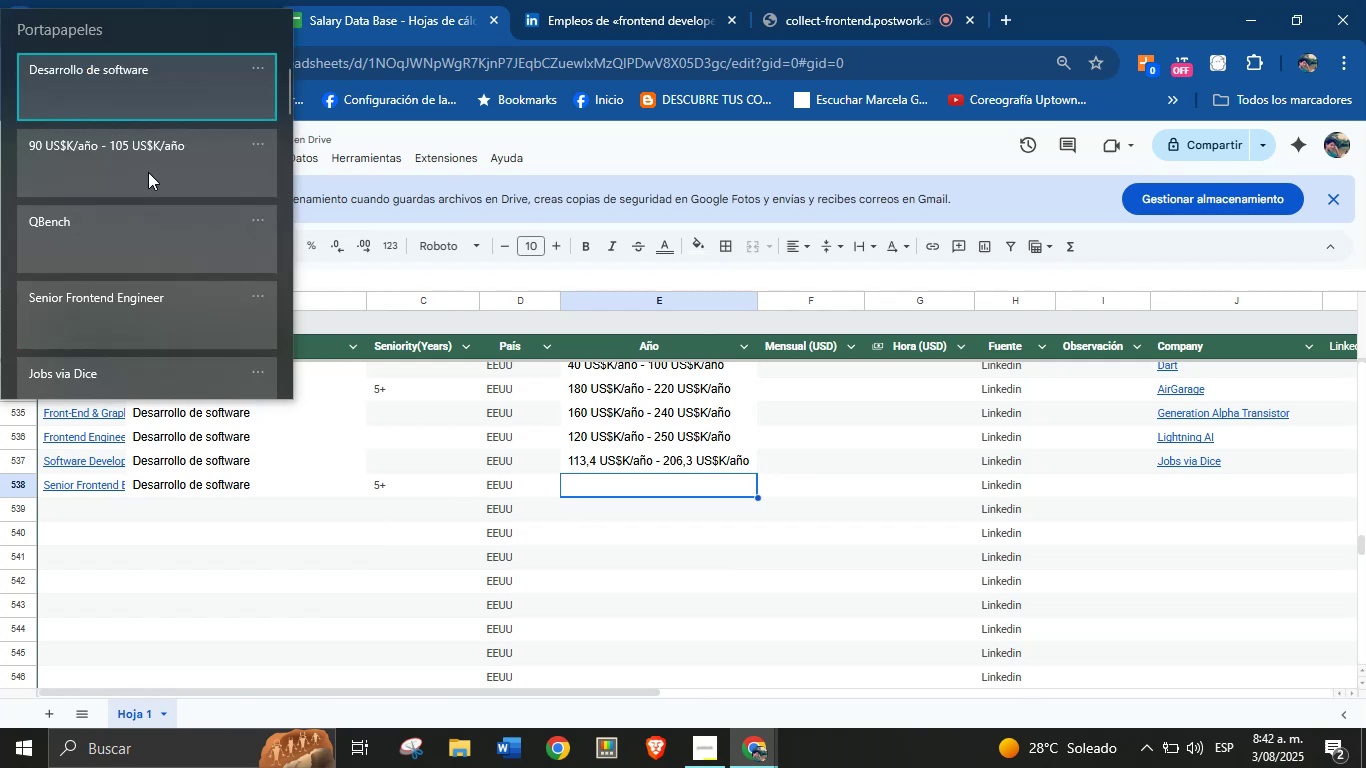 
key(Control+V)
 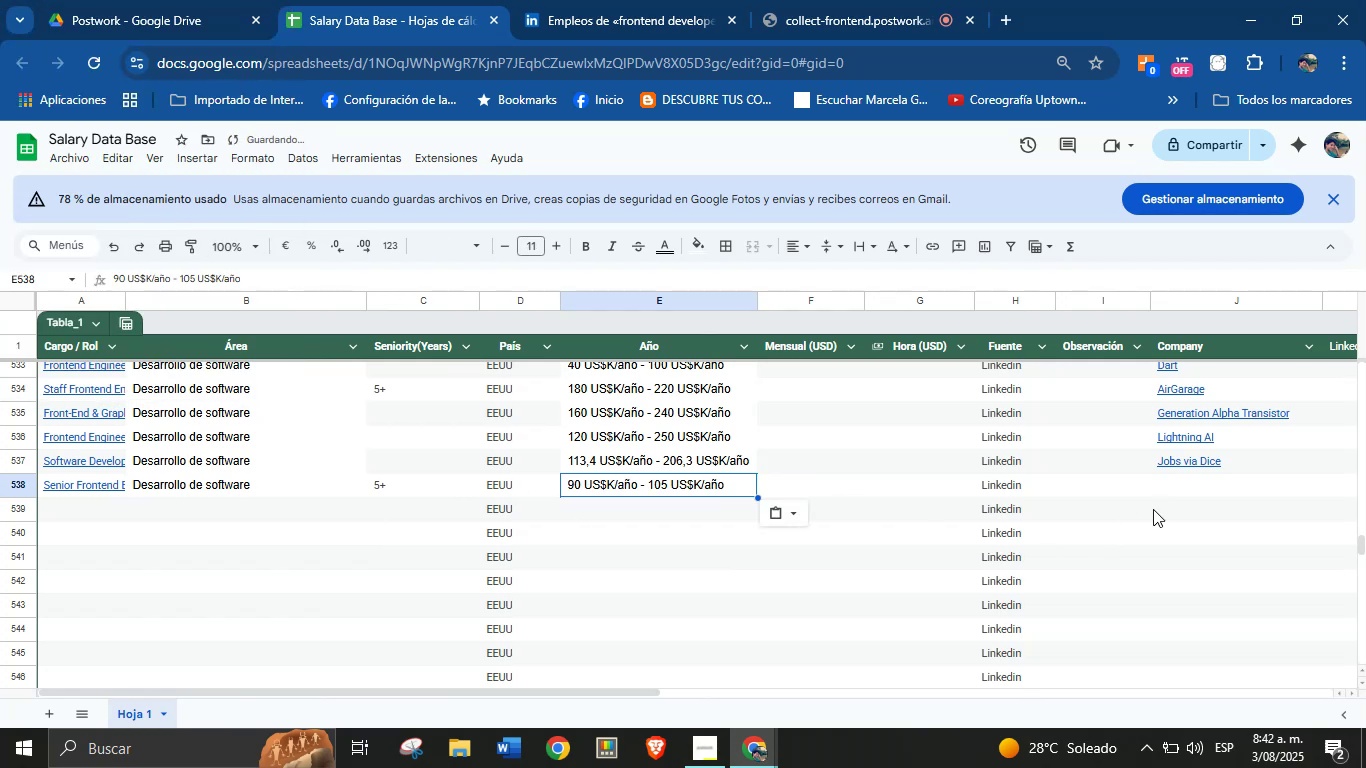 
key(Meta+MetaLeft)
 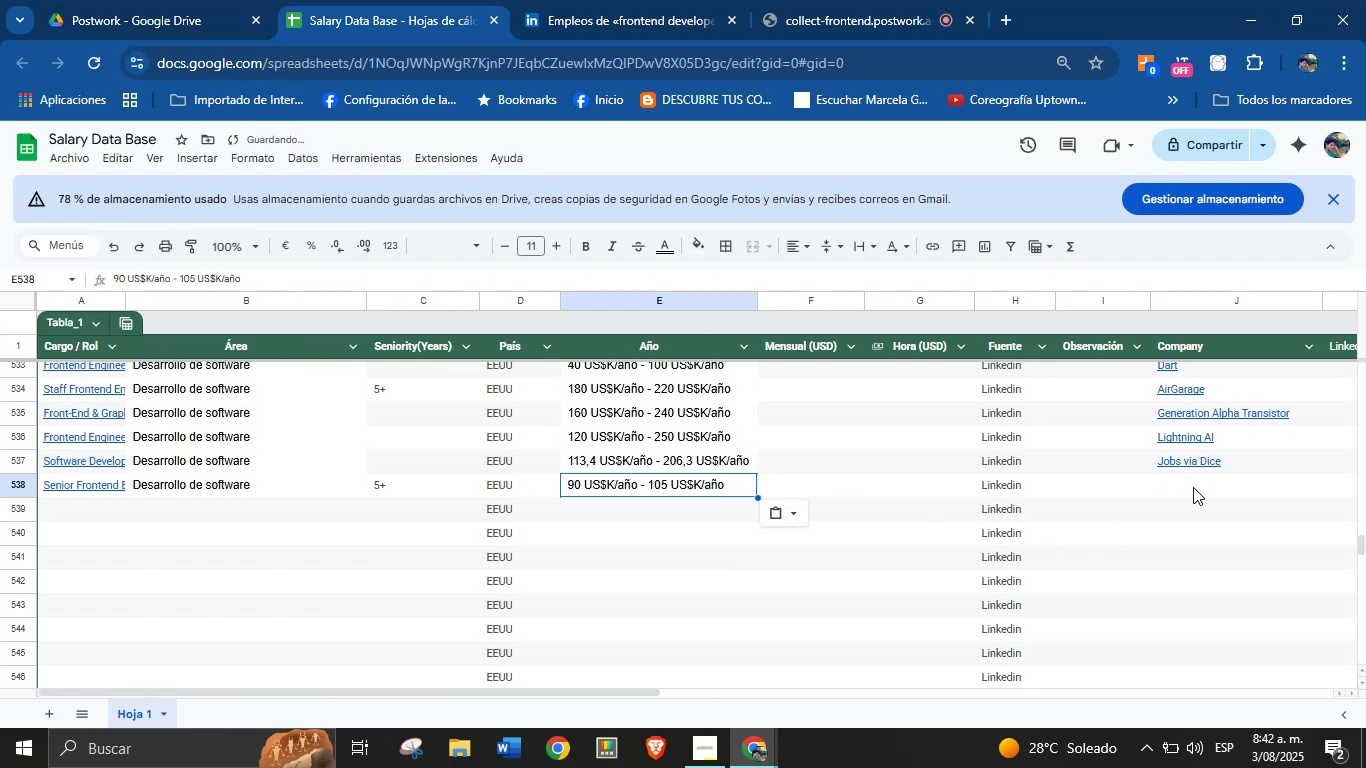 
key(Meta+MetaLeft)
 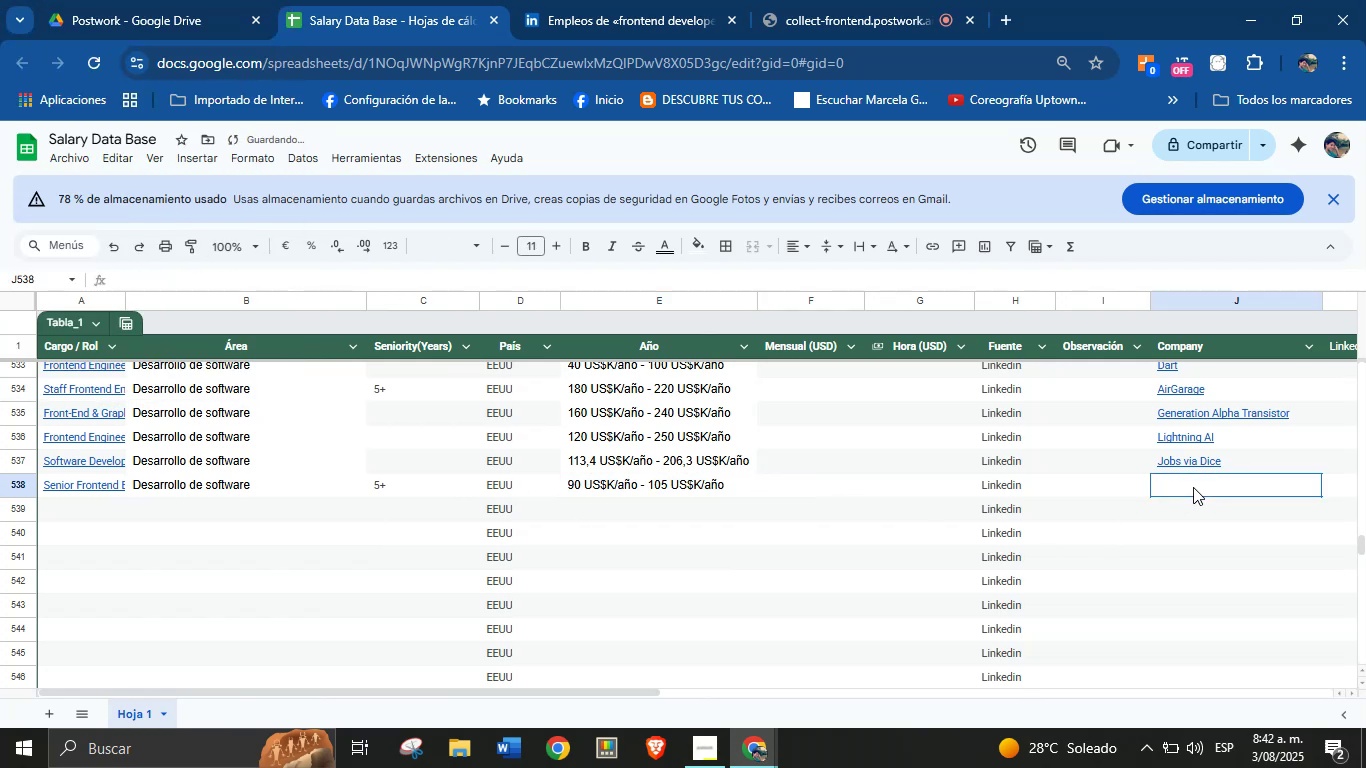 
key(Meta+V)
 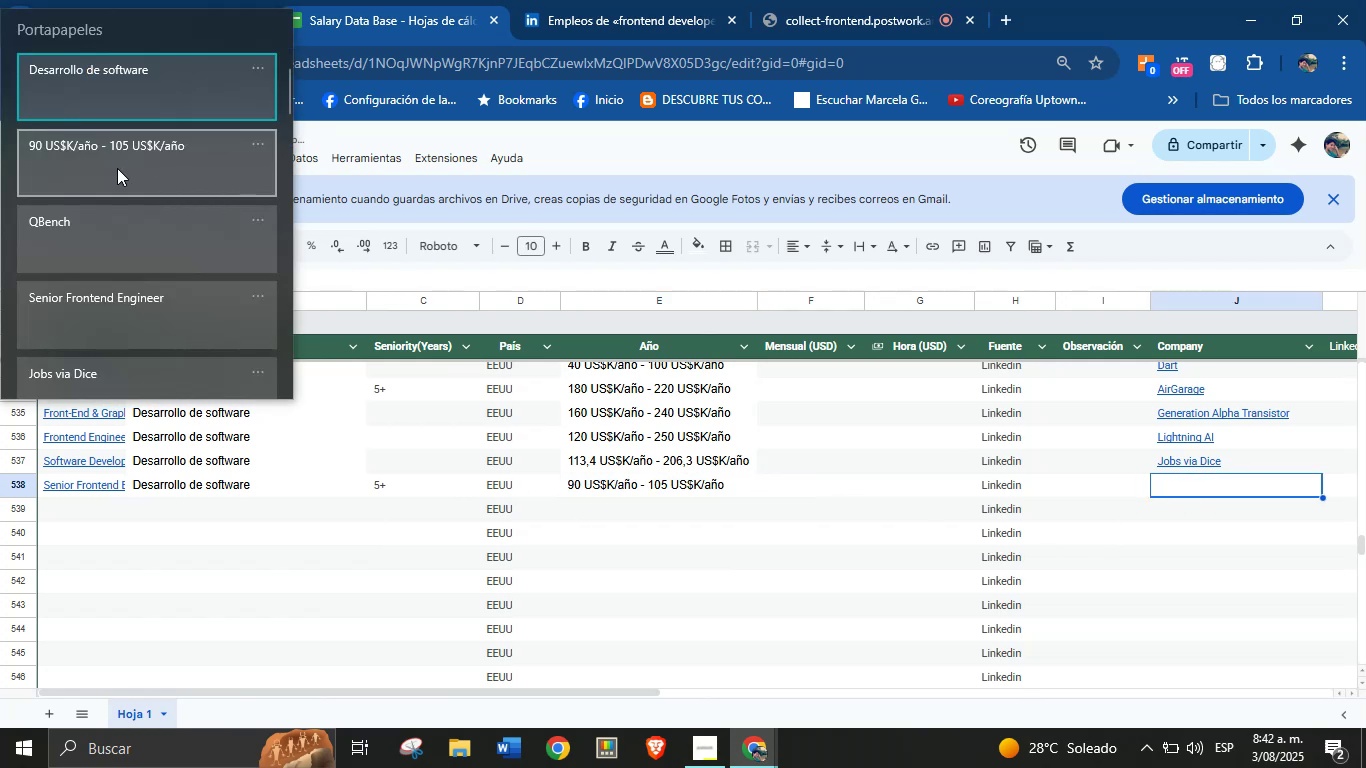 
left_click([96, 222])
 